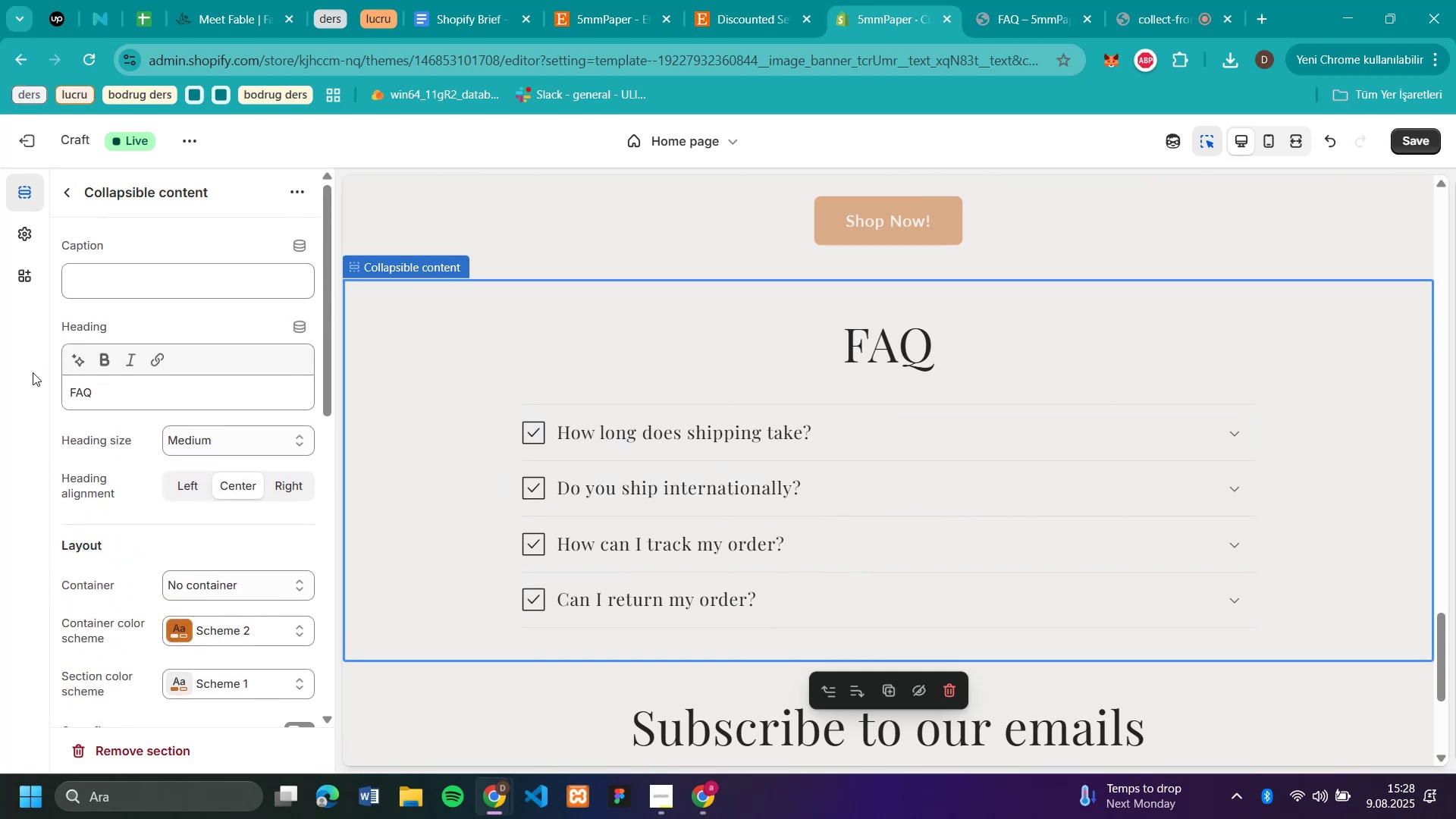 
left_click([62, 193])
 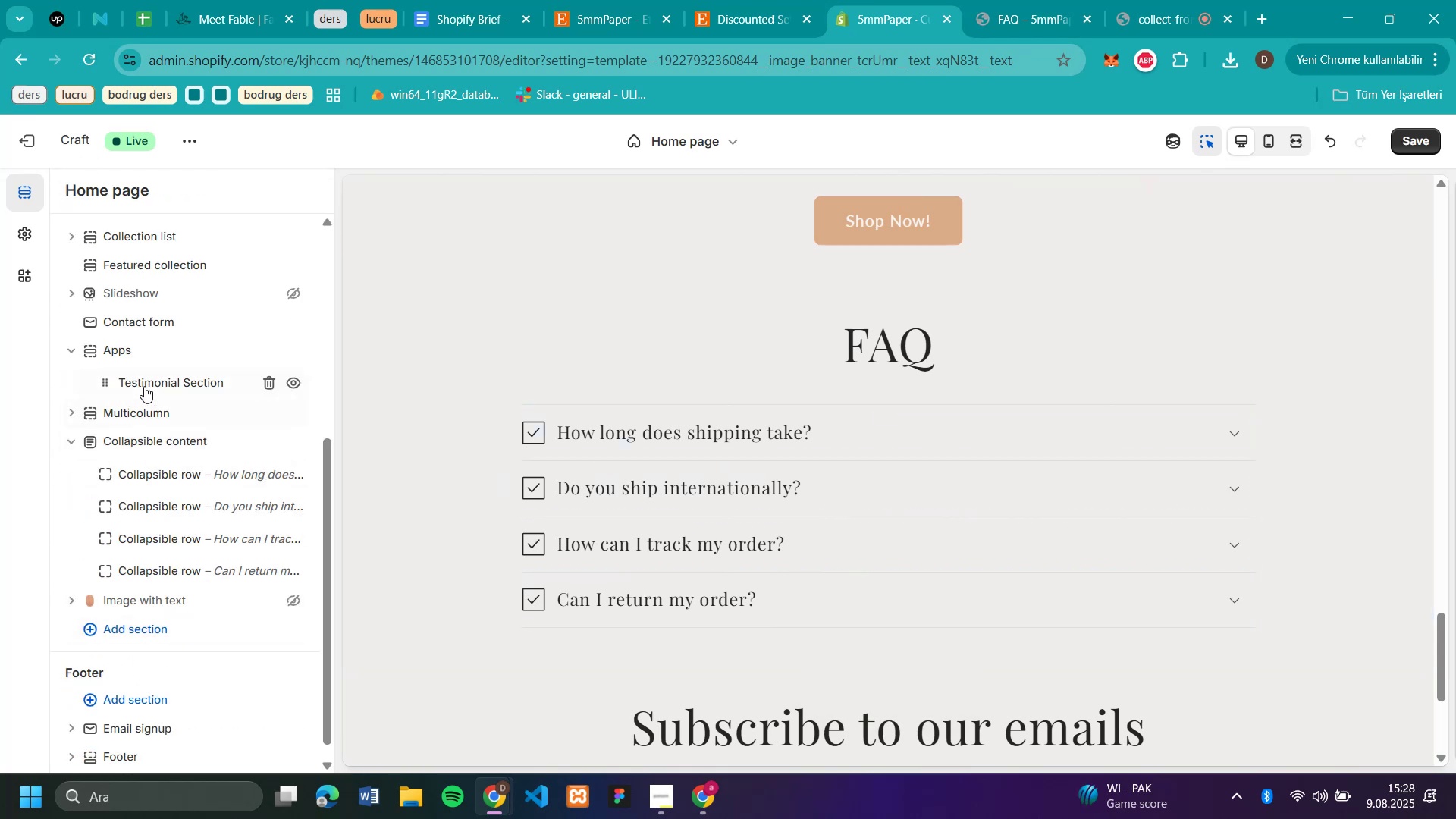 
left_click([140, 406])
 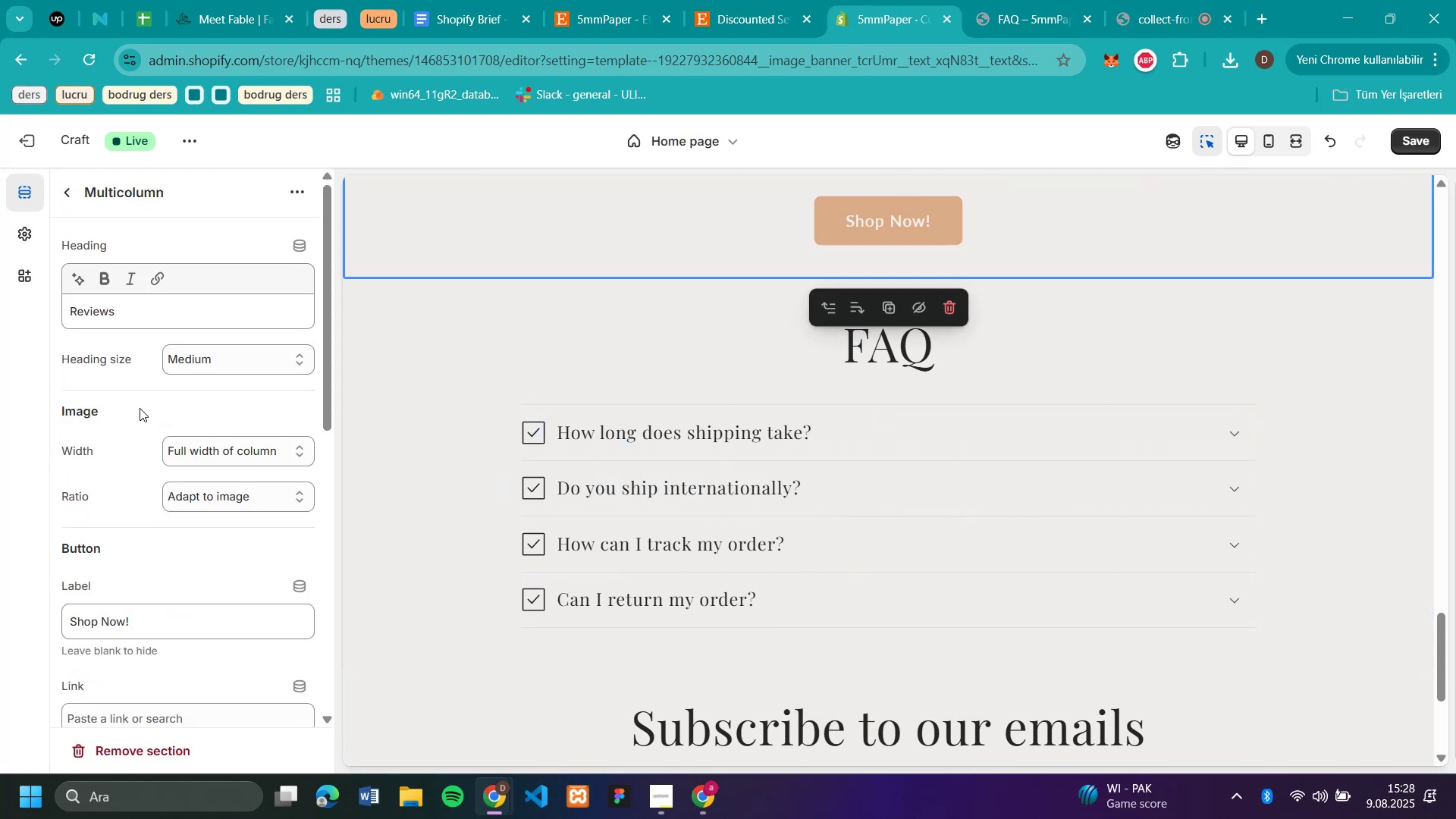 
scroll: coordinate [140, 454], scroll_direction: down, amount: 2.0
 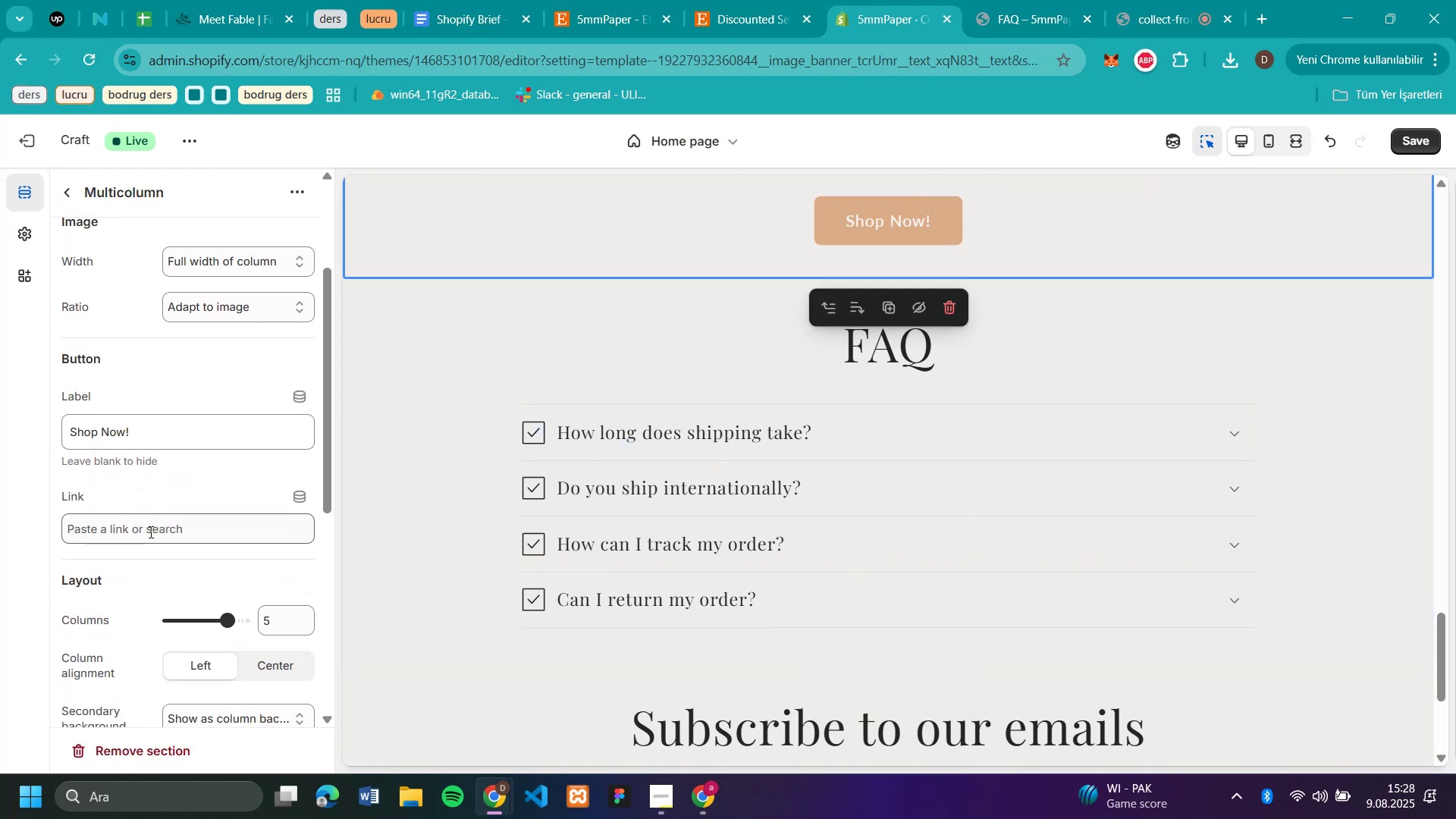 
left_click([149, 532])
 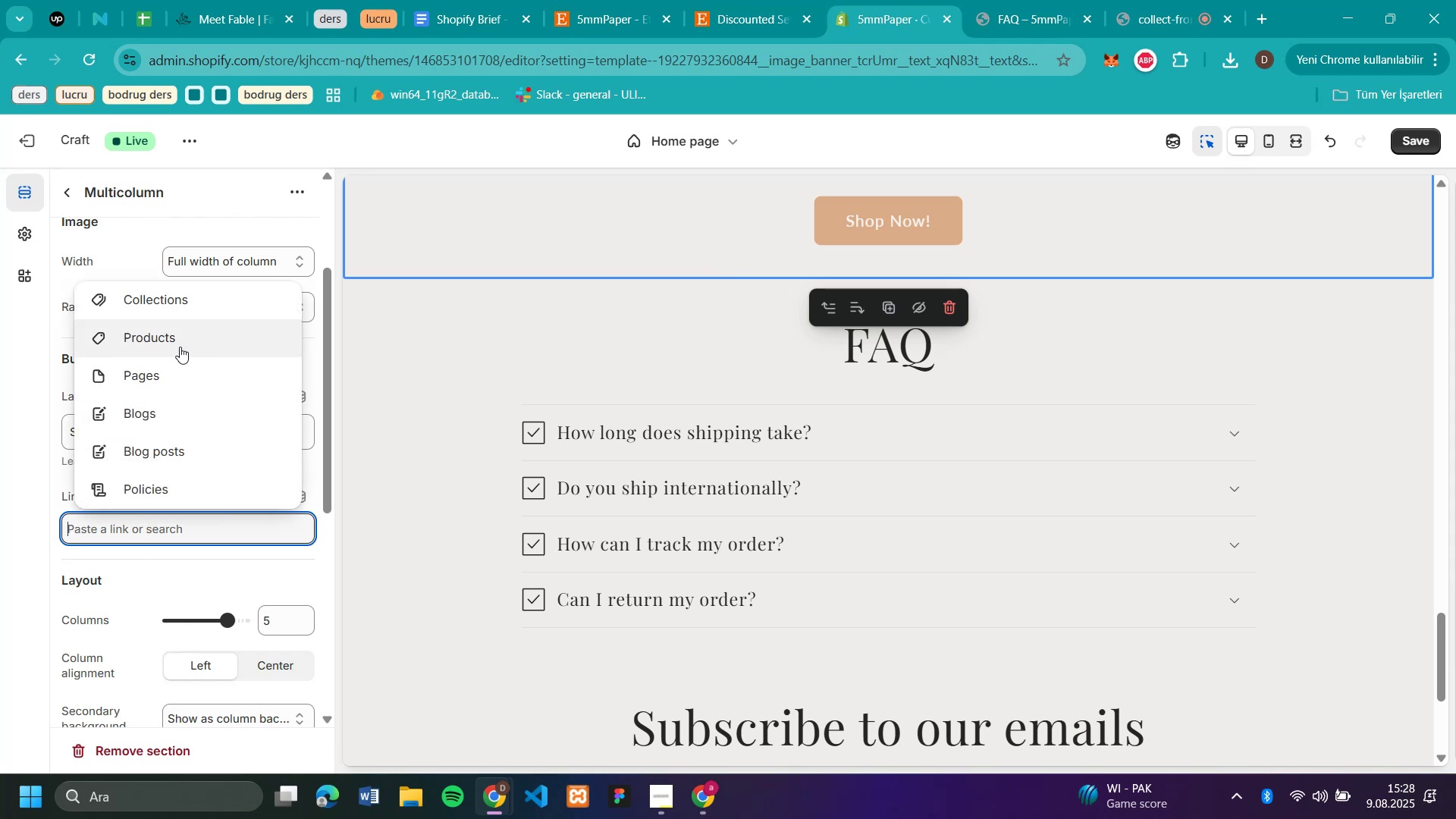 
left_click([180, 347])
 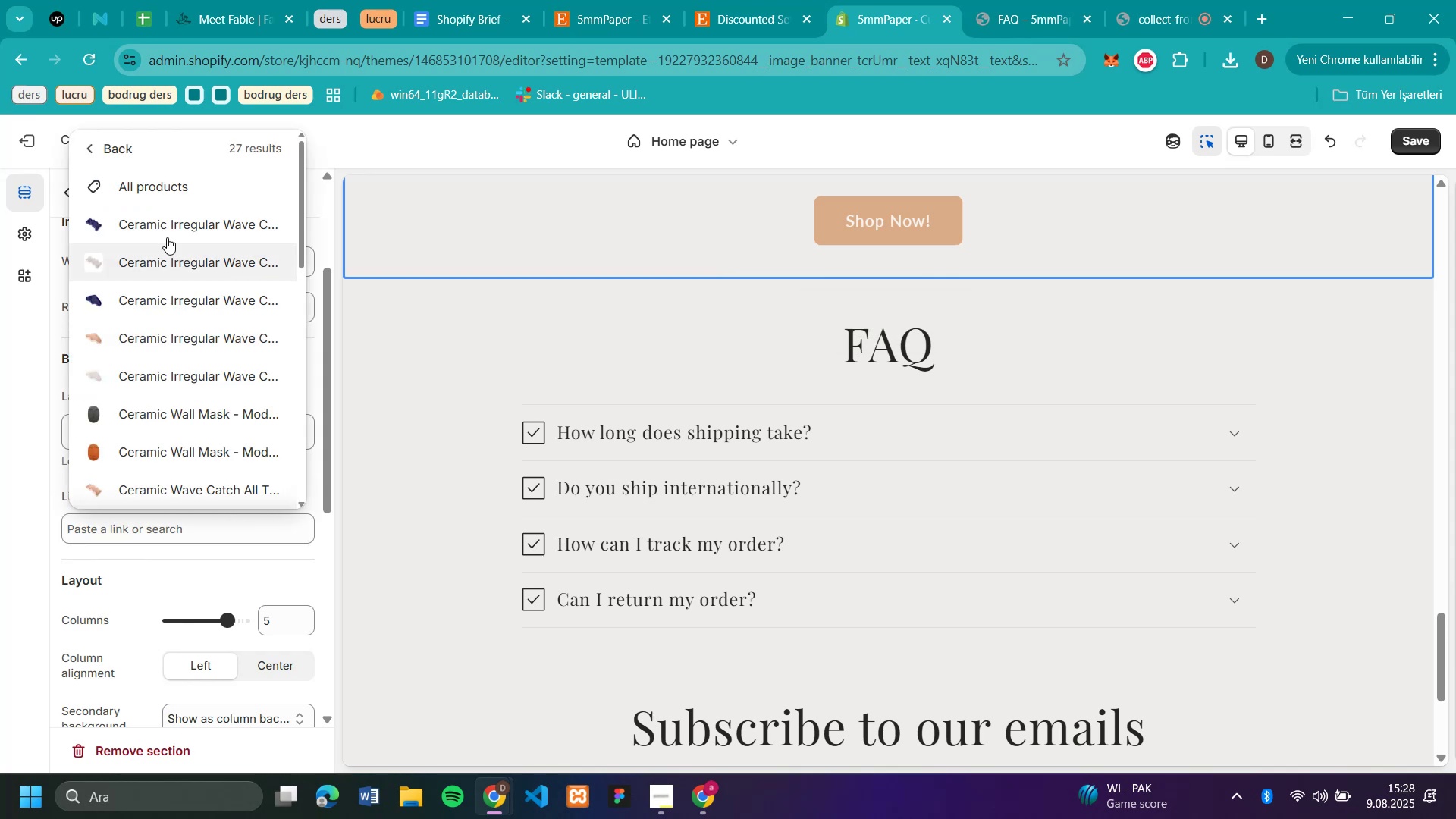 
left_click([158, 188])
 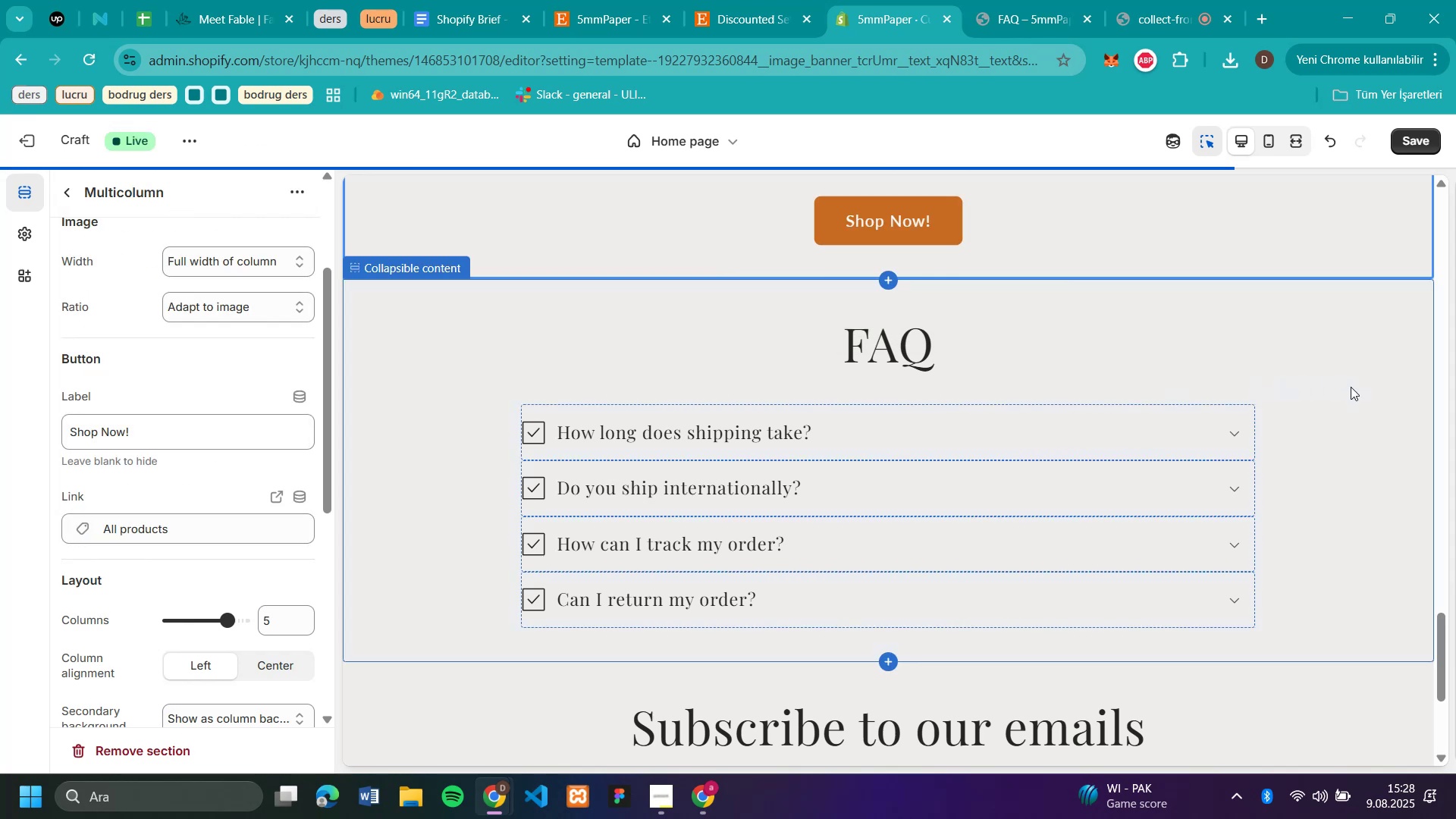 
scroll: coordinate [1386, 394], scroll_direction: down, amount: 3.0
 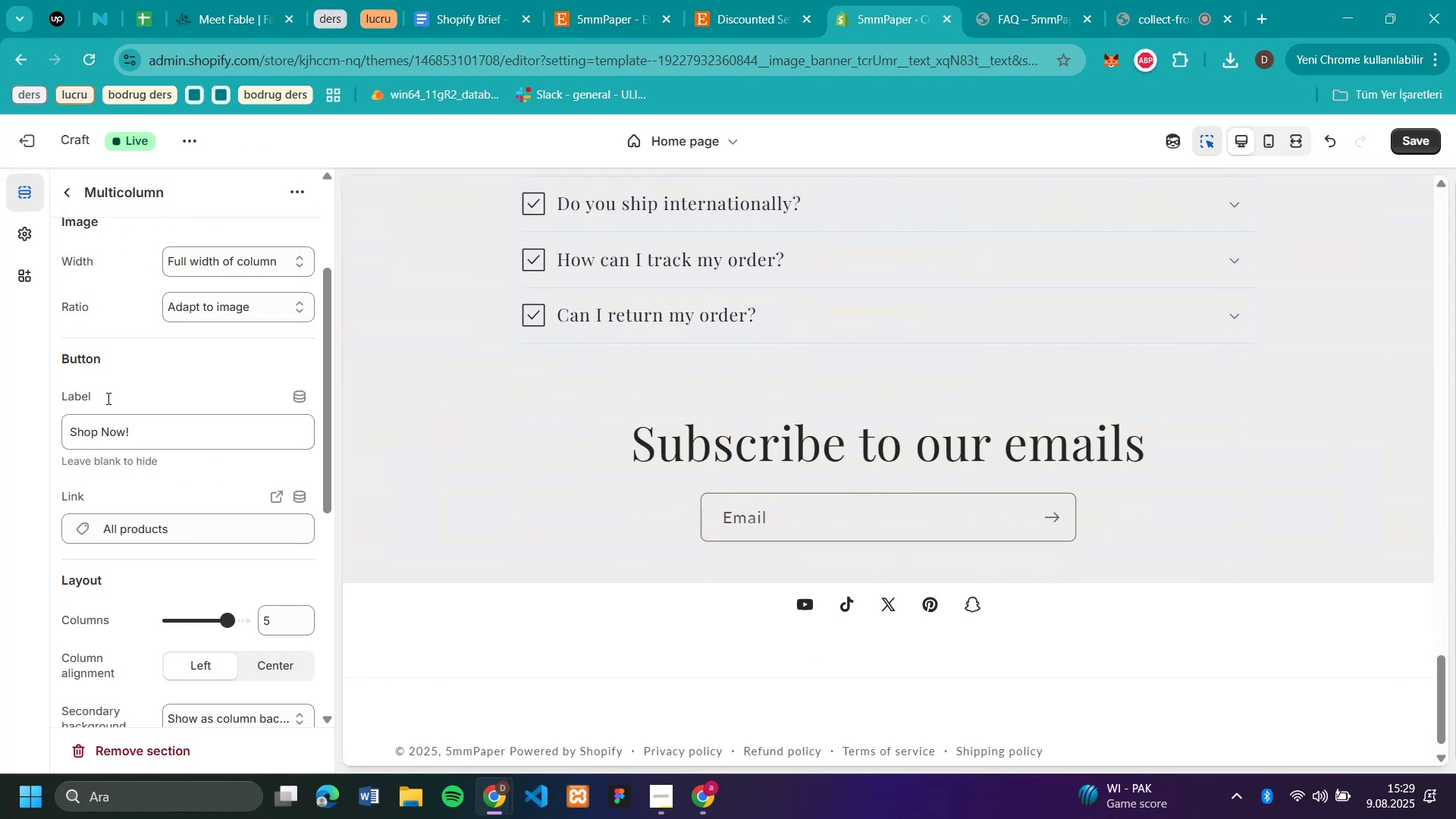 
left_click([58, 187])
 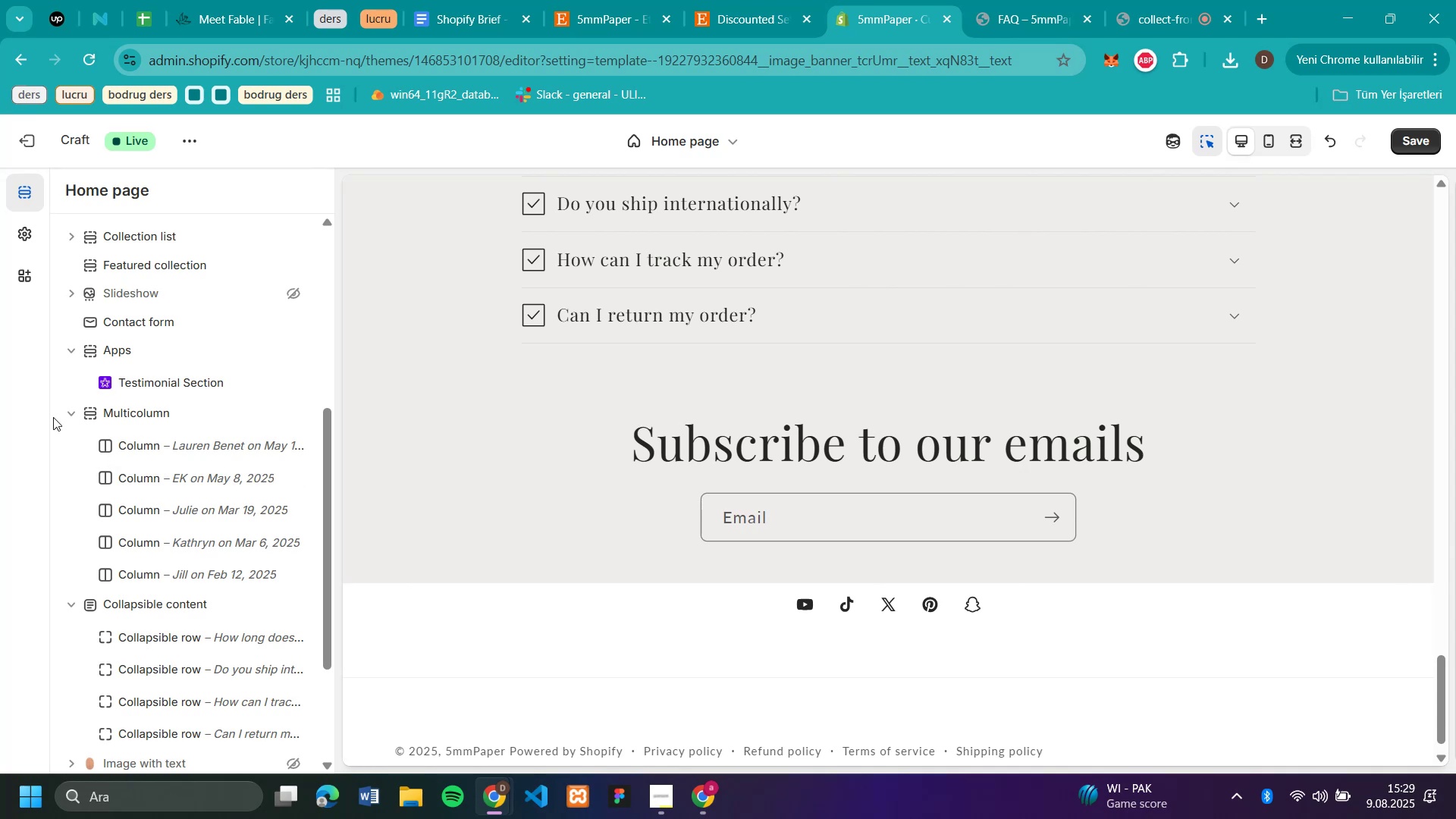 
left_click([71, 416])
 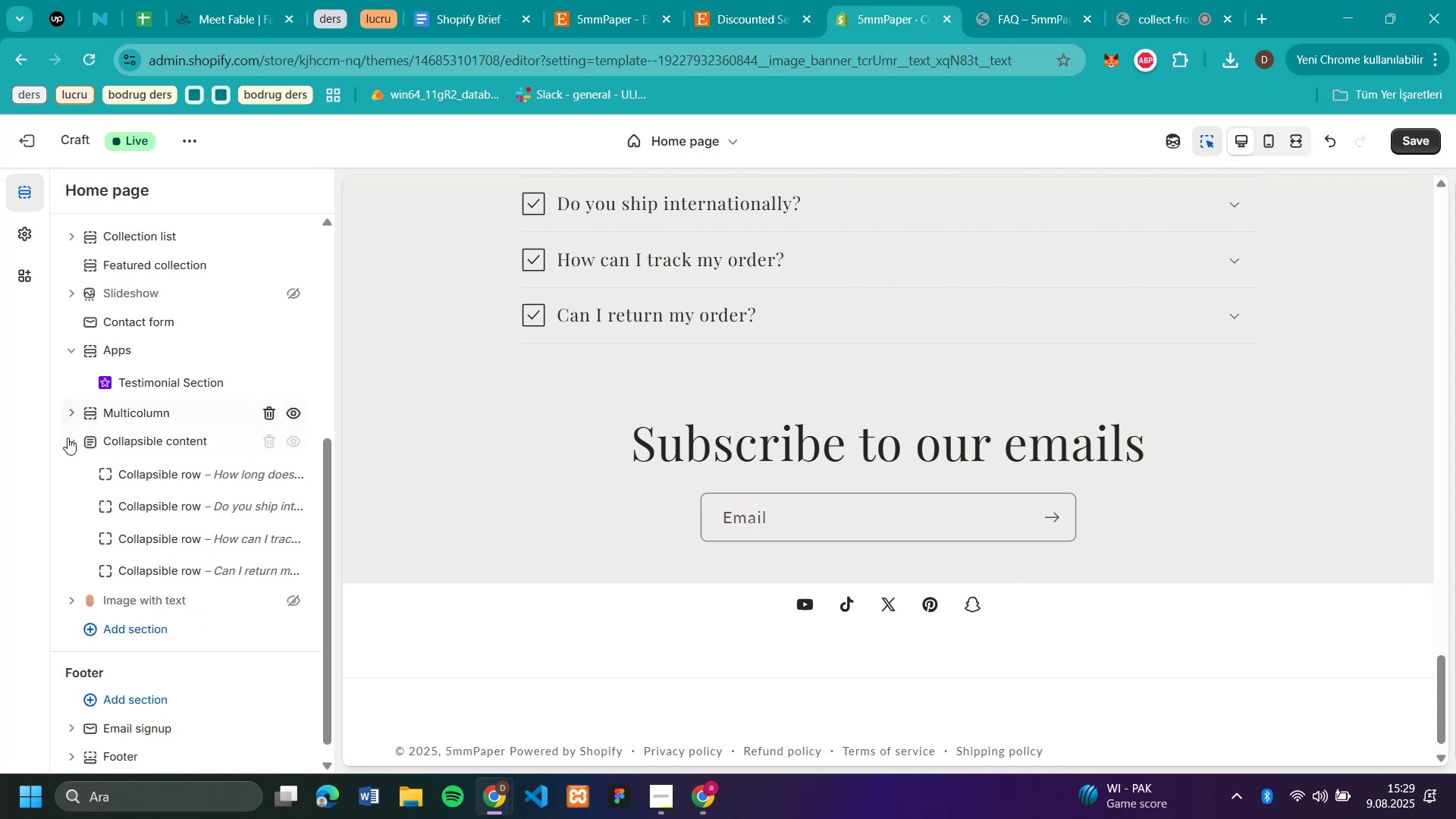 
left_click([67, 439])
 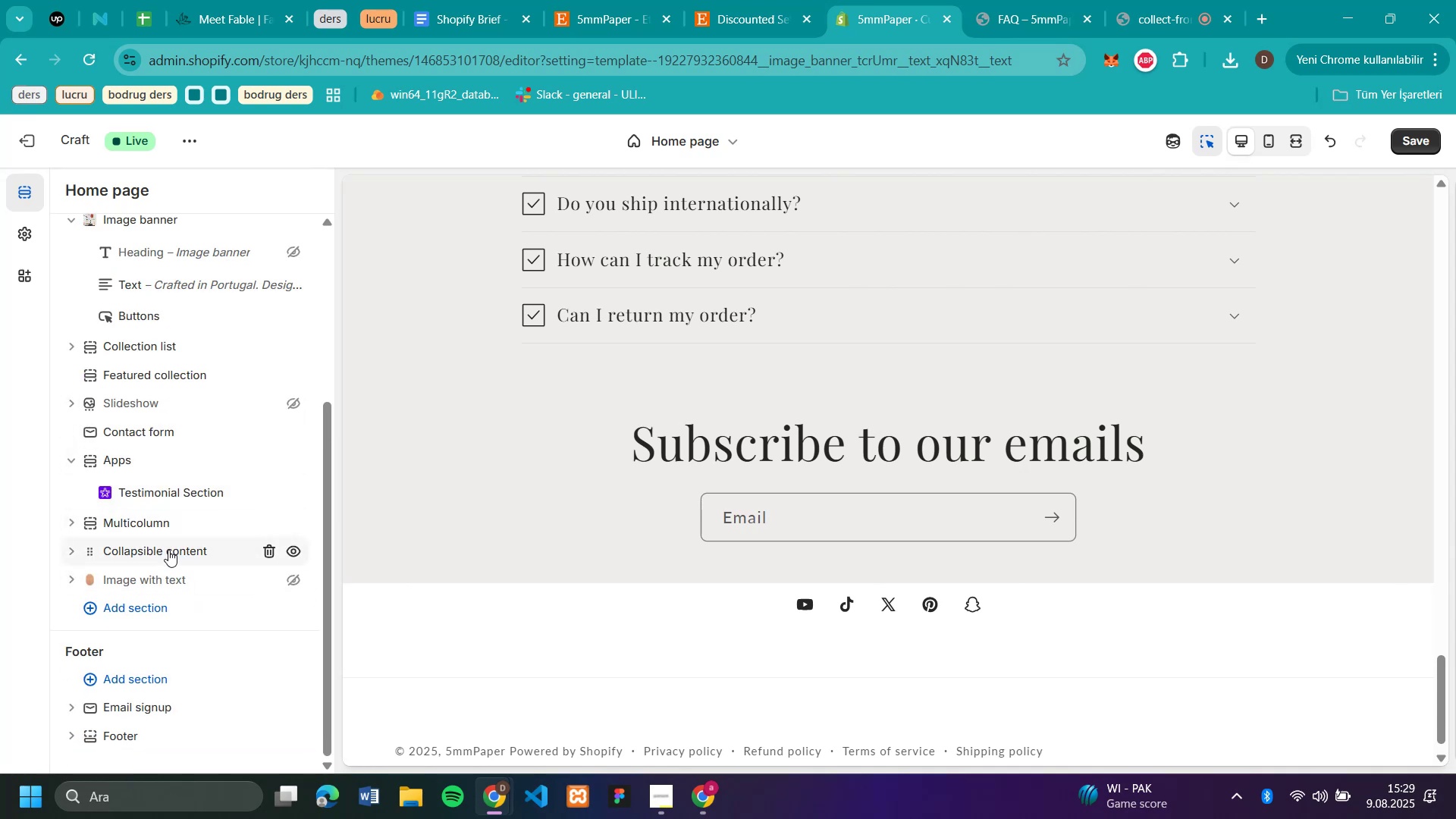 
scroll: coordinate [935, 486], scroll_direction: down, amount: 4.0
 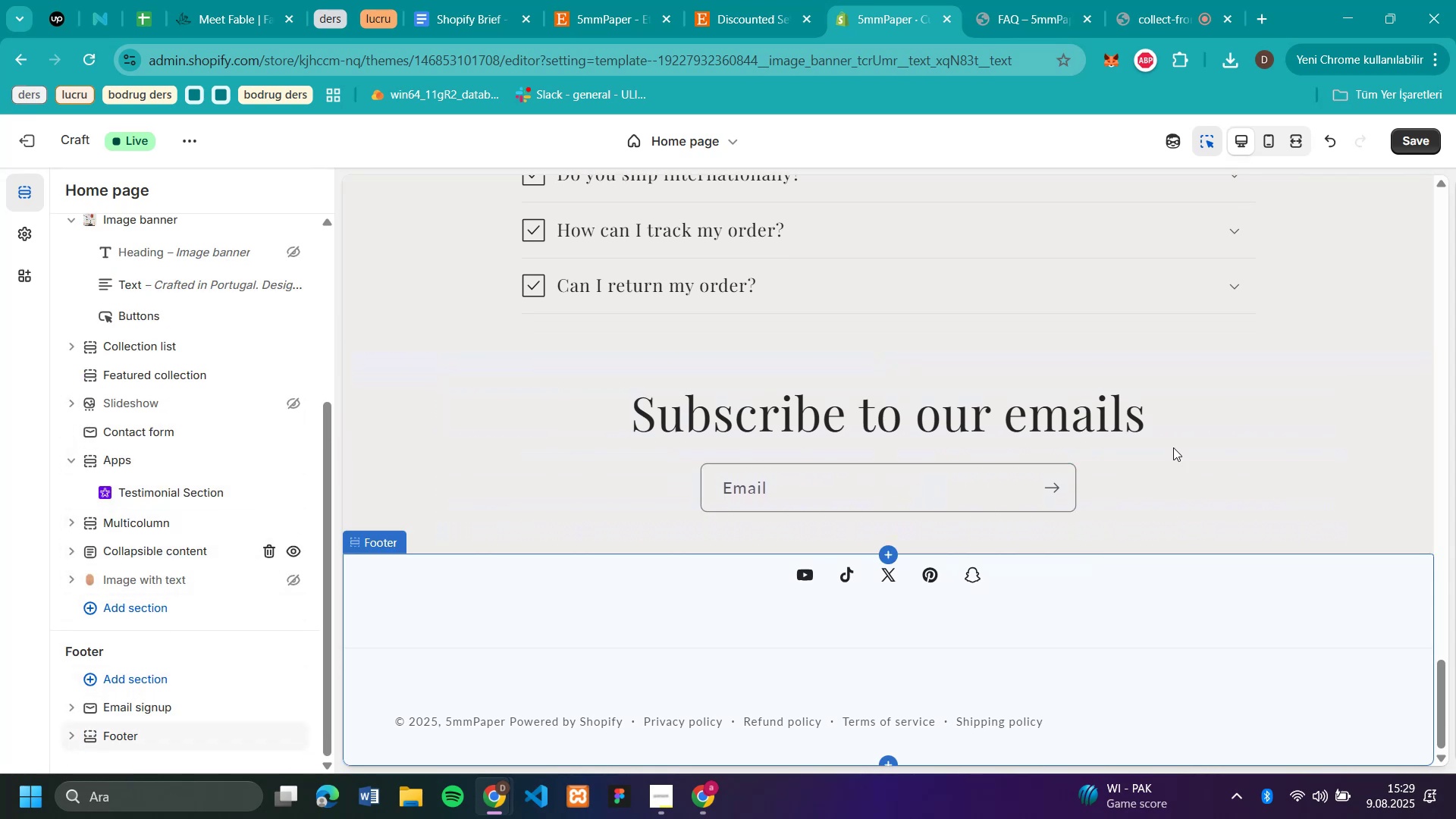 
scroll: coordinate [1150, 425], scroll_direction: up, amount: 40.0
 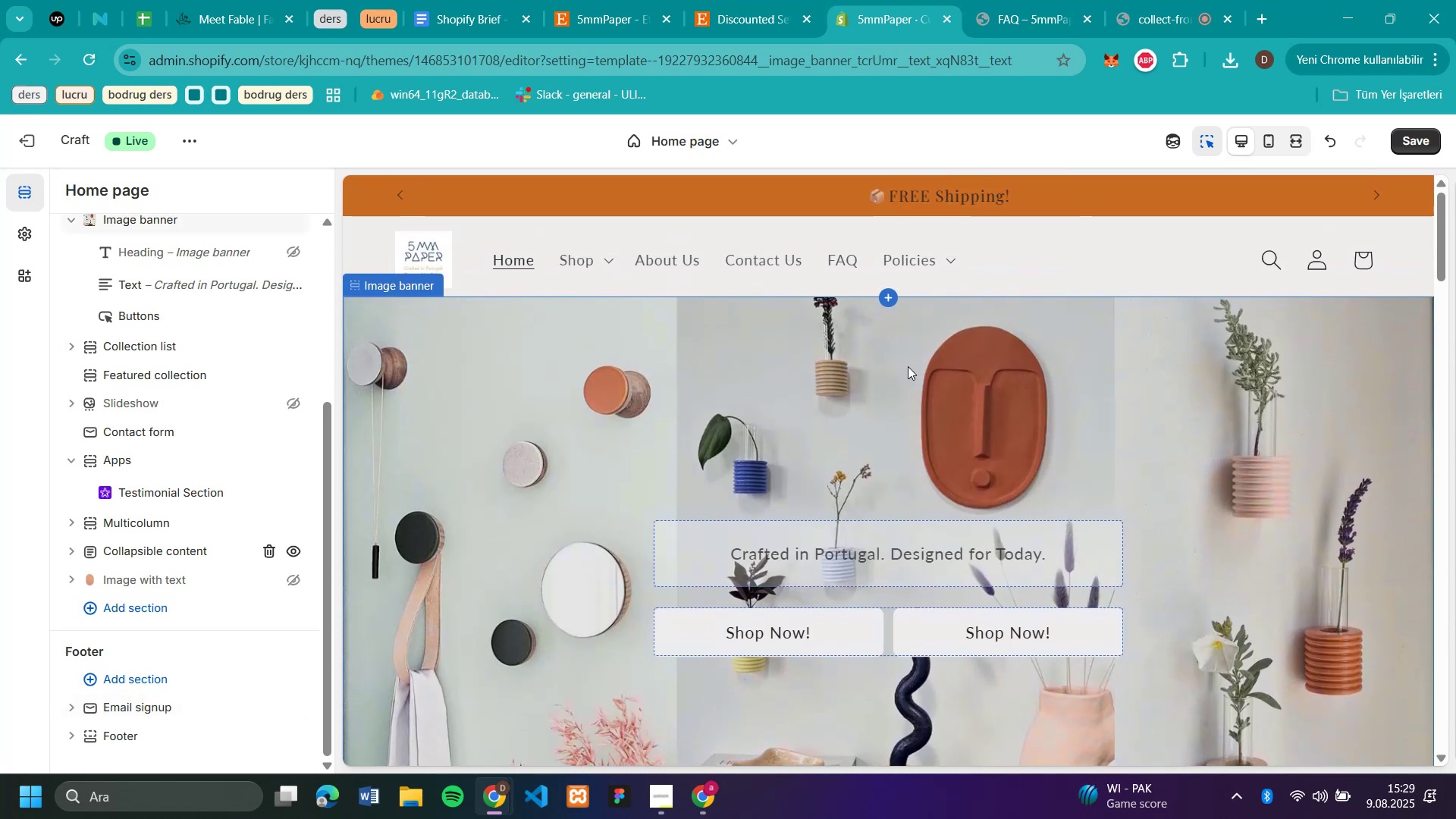 
mouse_move([328, 812])
 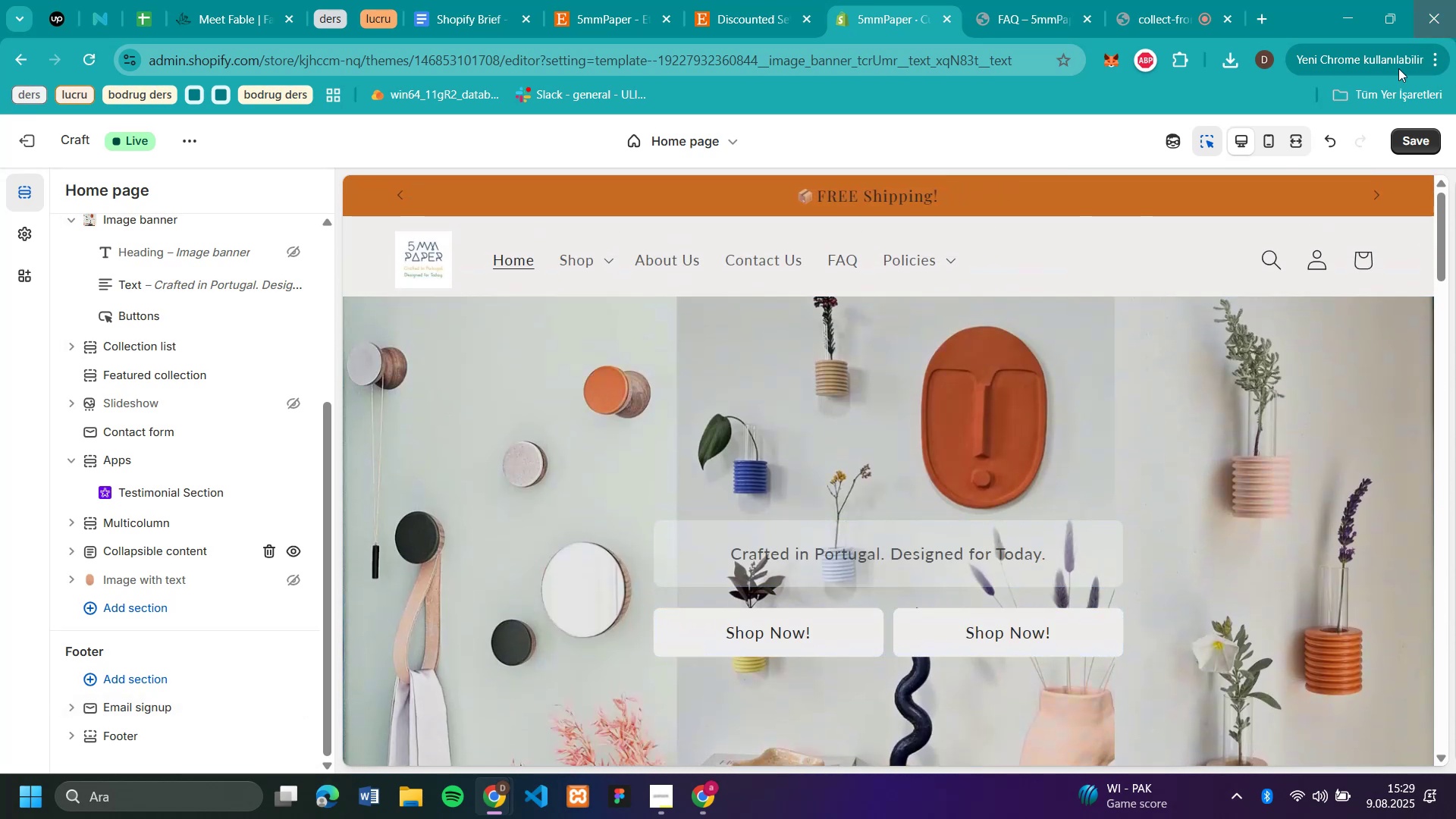 
left_click([1422, 138])
 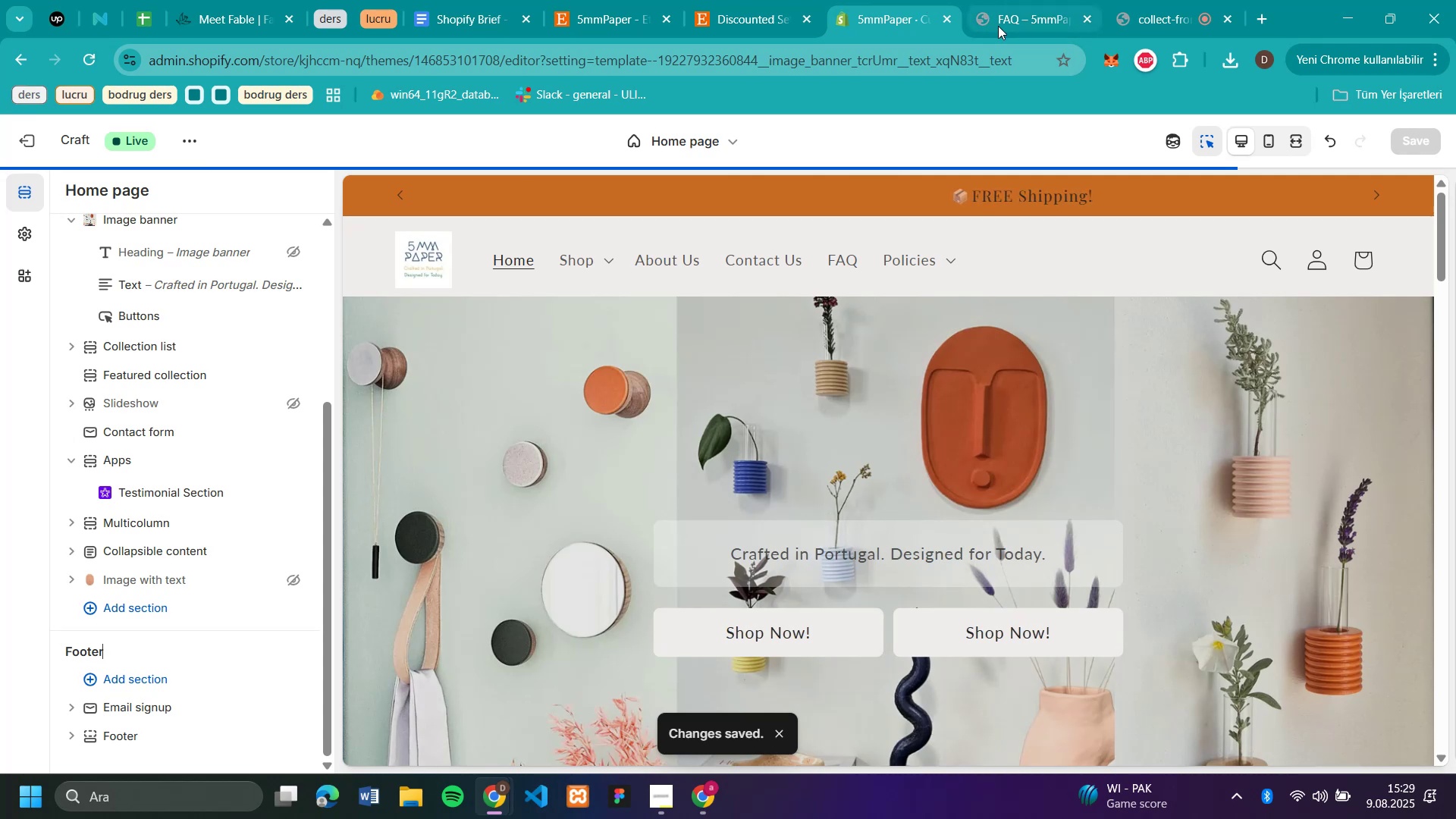 
left_click([1085, 18])
 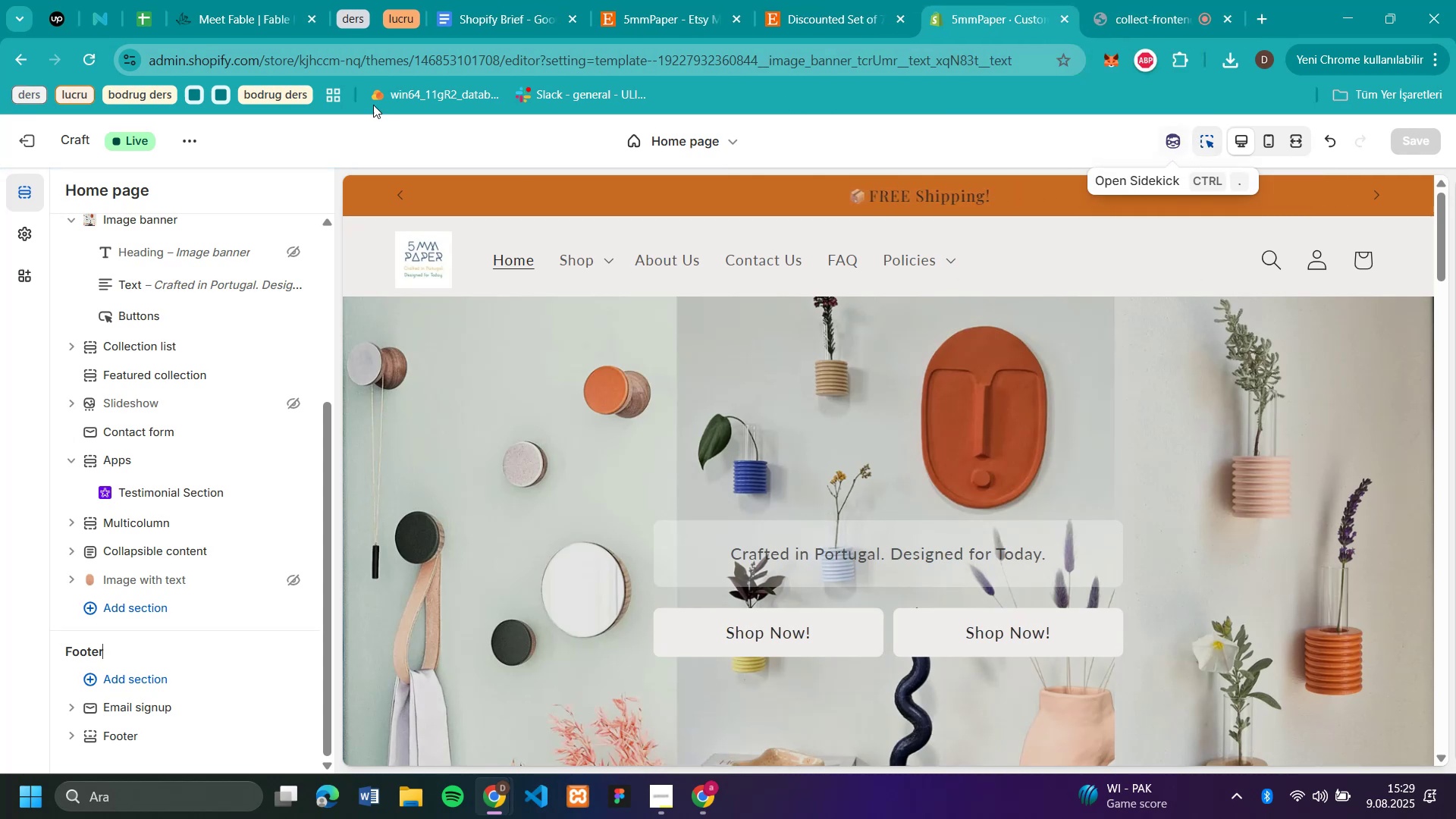 
wait(5.58)
 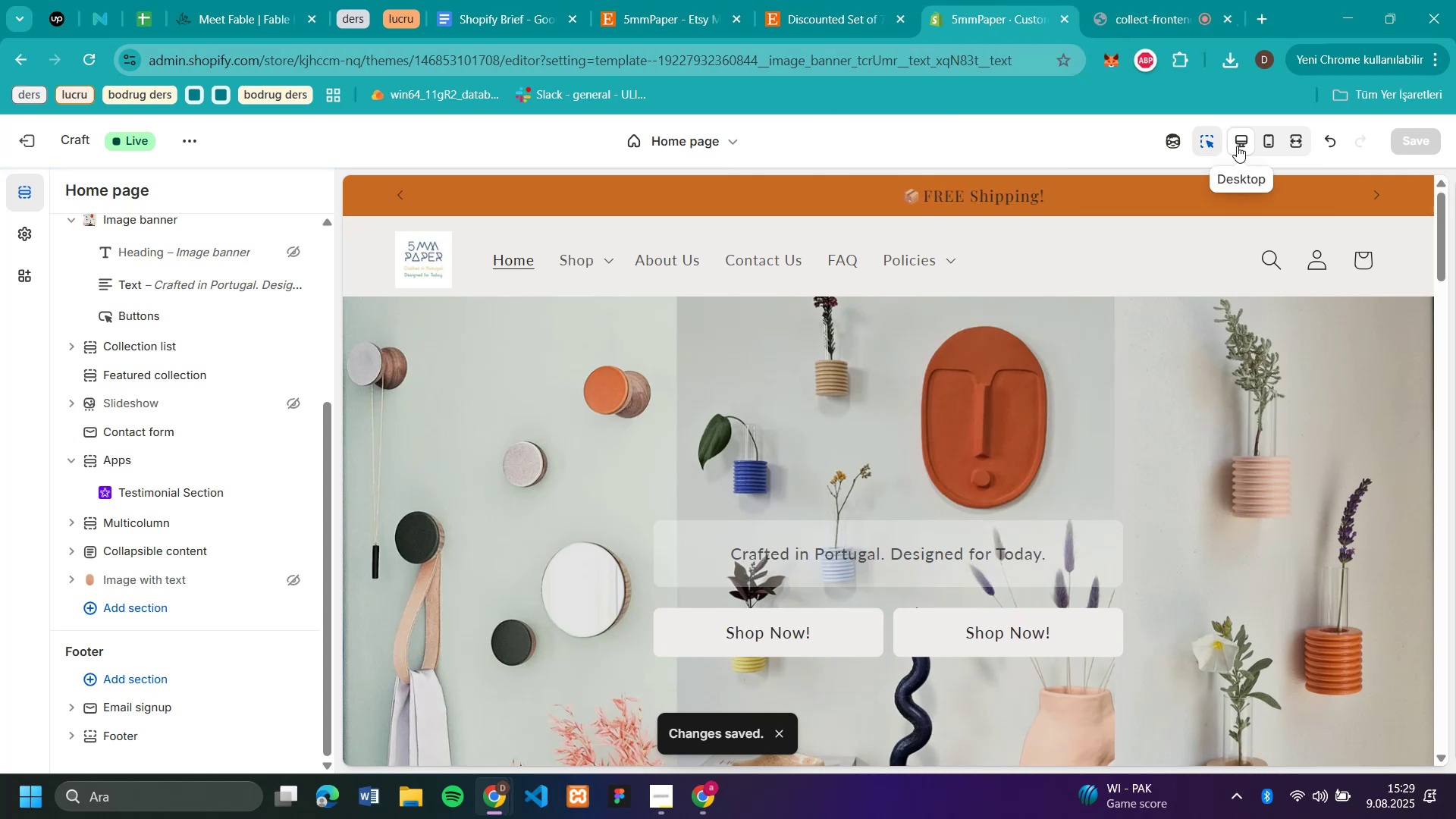 
left_click([36, 132])
 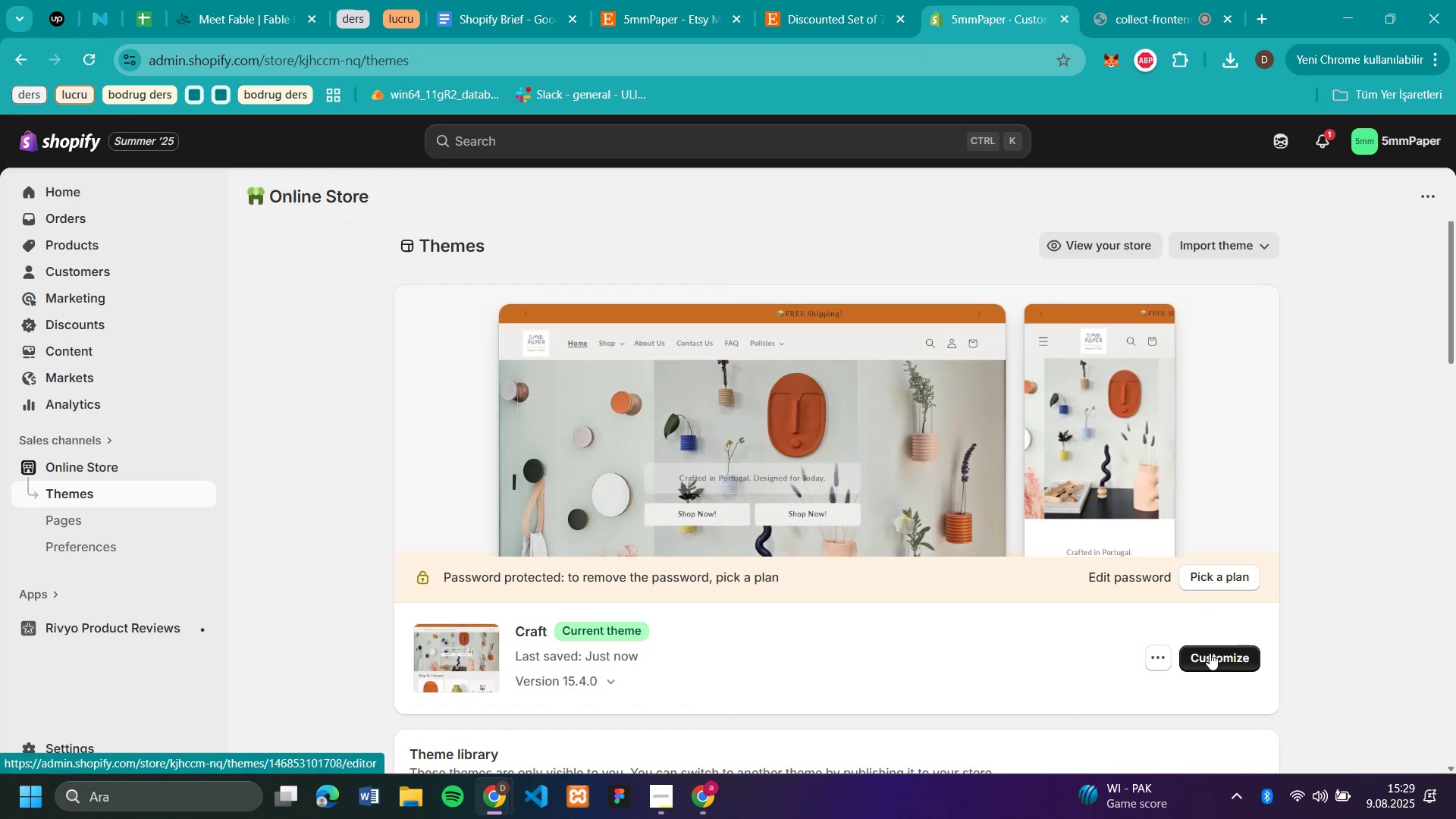 
wait(5.33)
 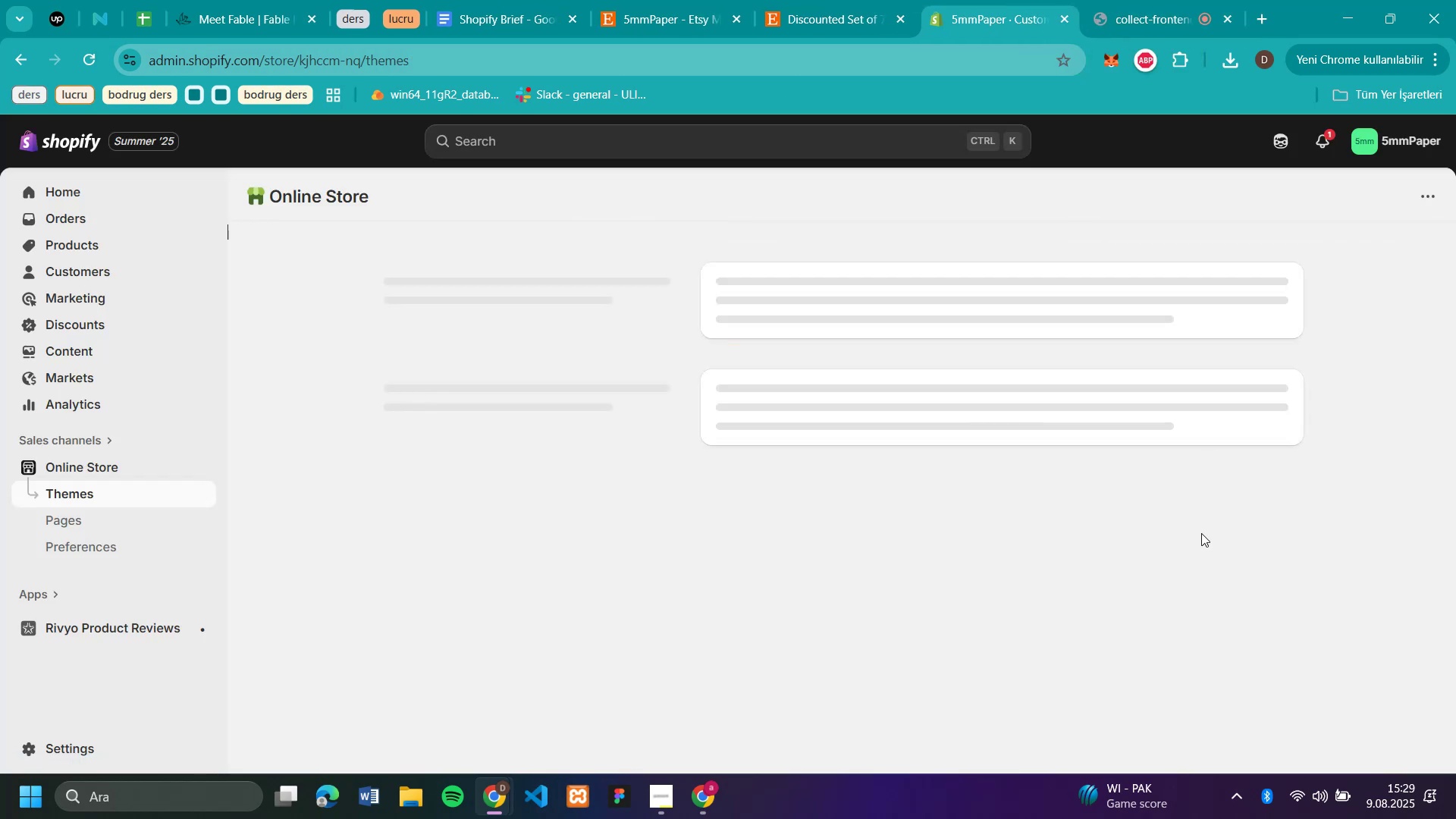 
left_click([1081, 245])
 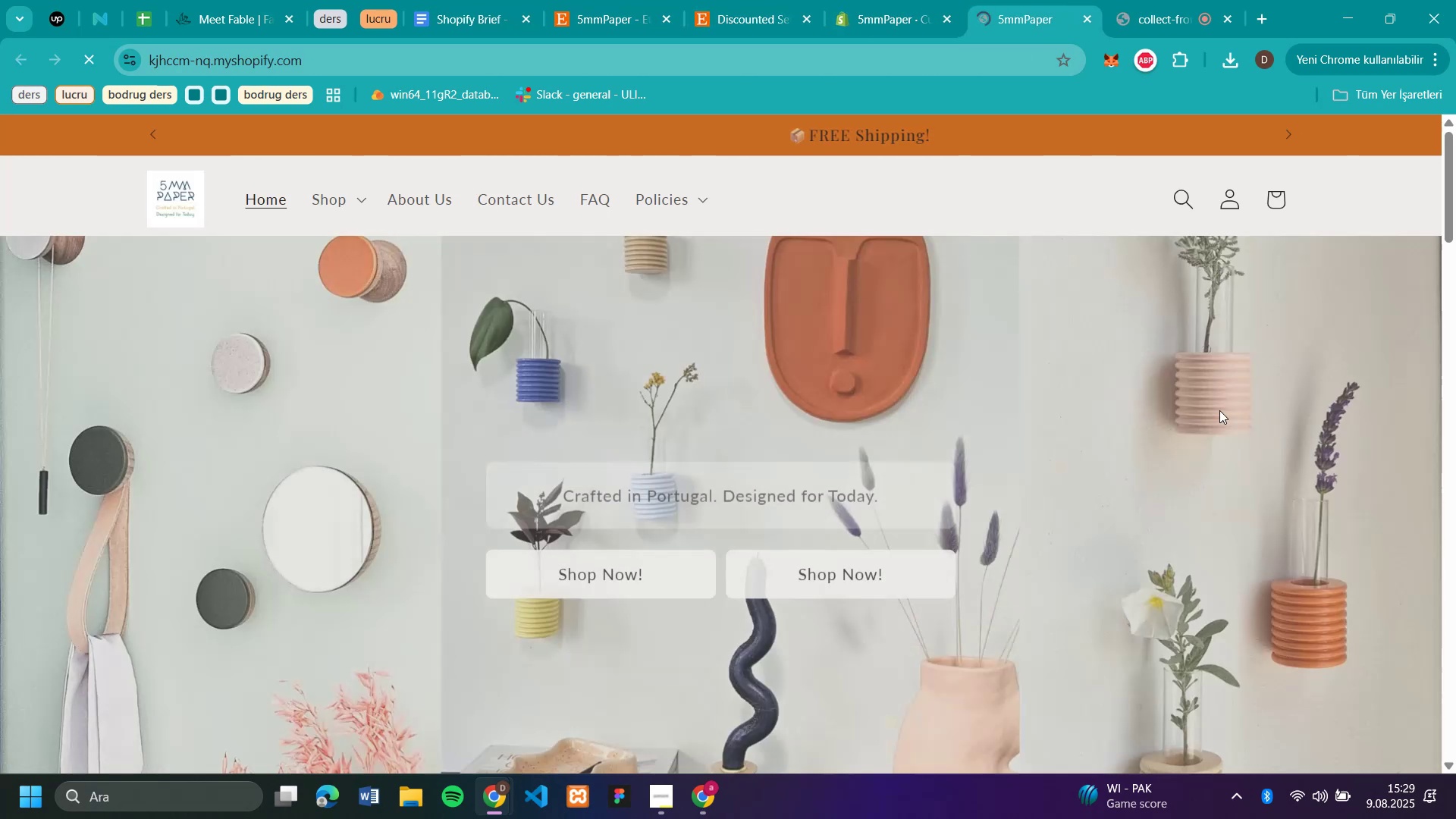 
scroll: coordinate [990, 453], scroll_direction: down, amount: 27.0
 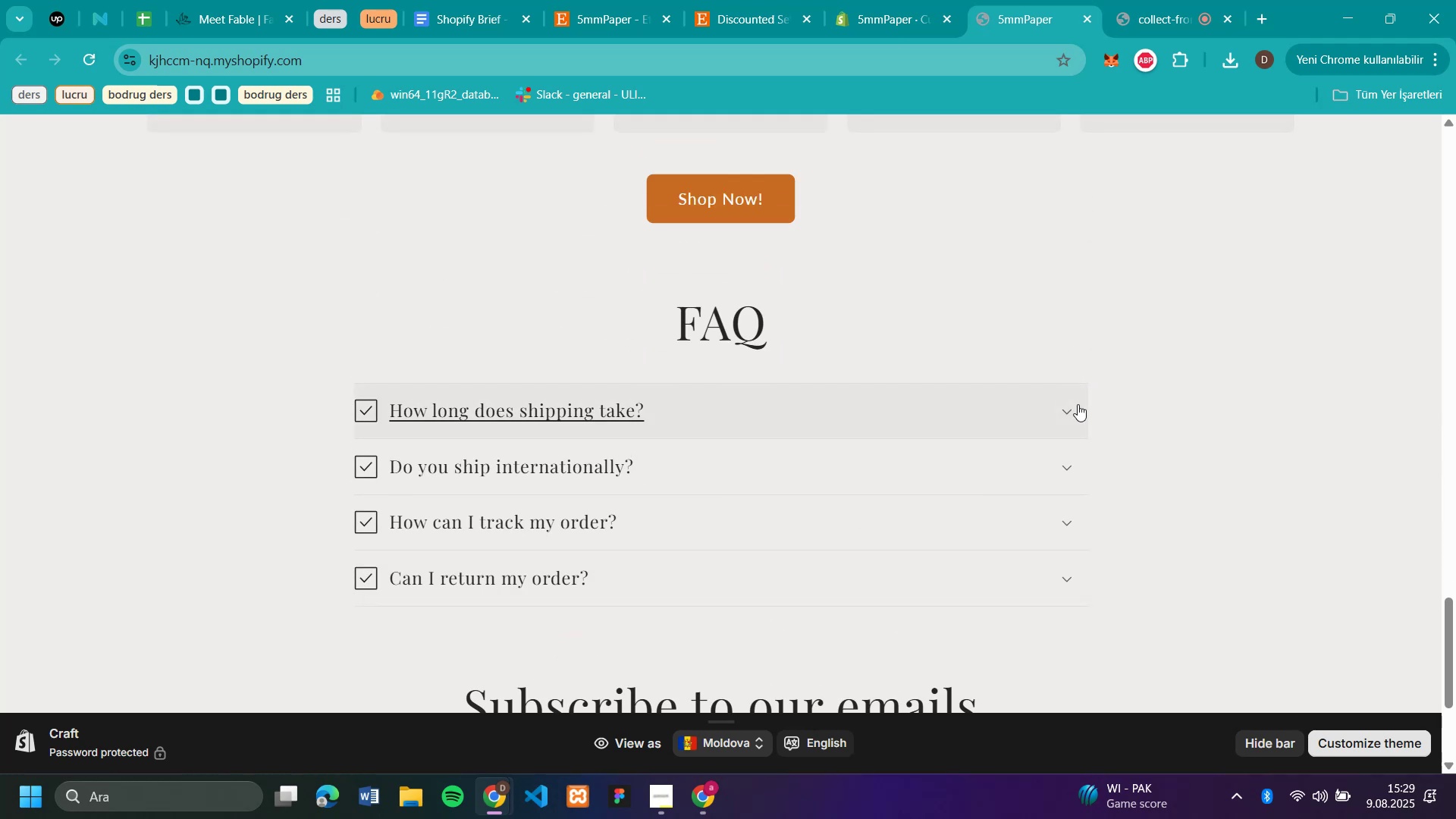 
left_click([1060, 404])
 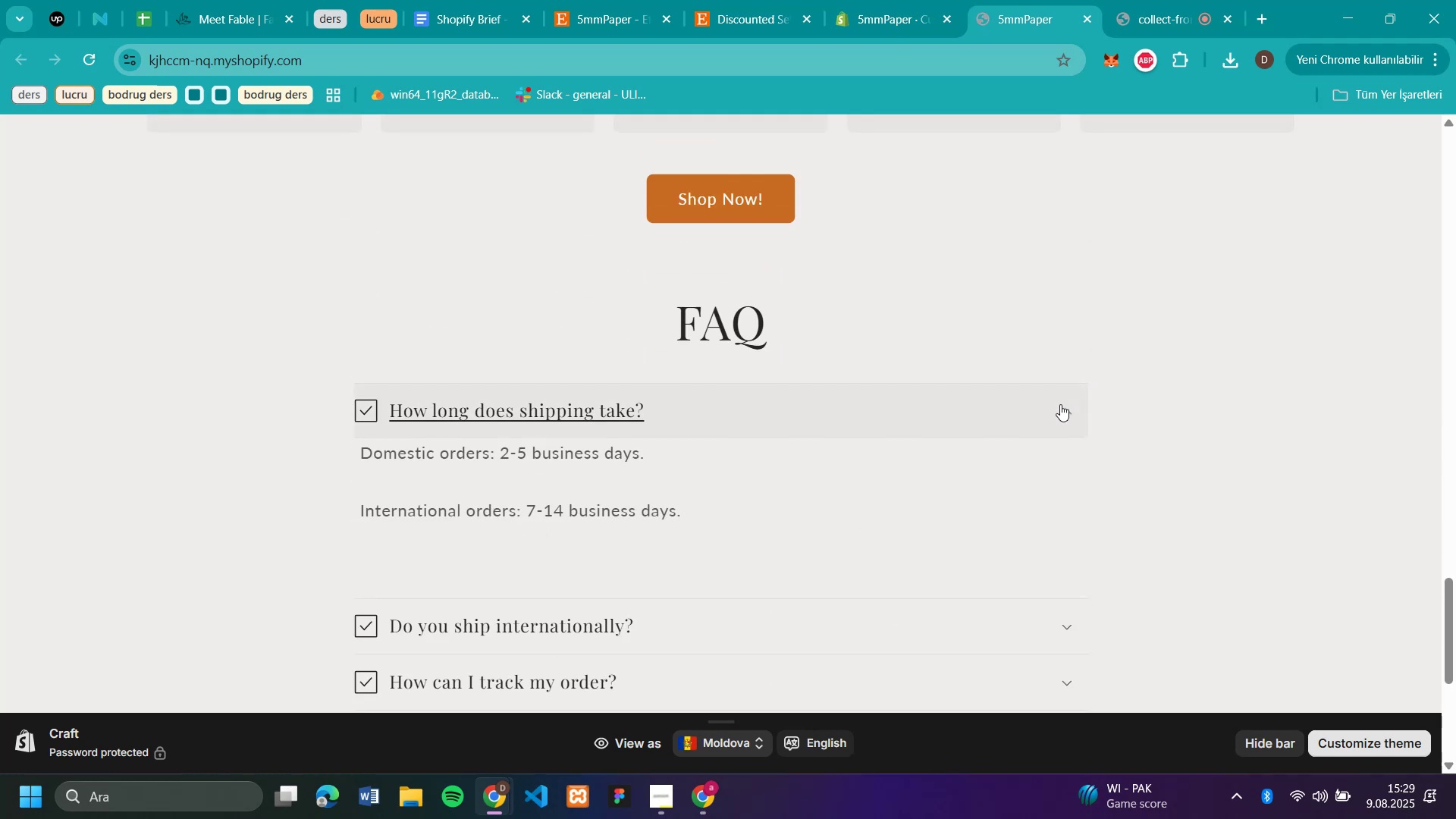 
scroll: coordinate [1060, 404], scroll_direction: down, amount: 1.0
 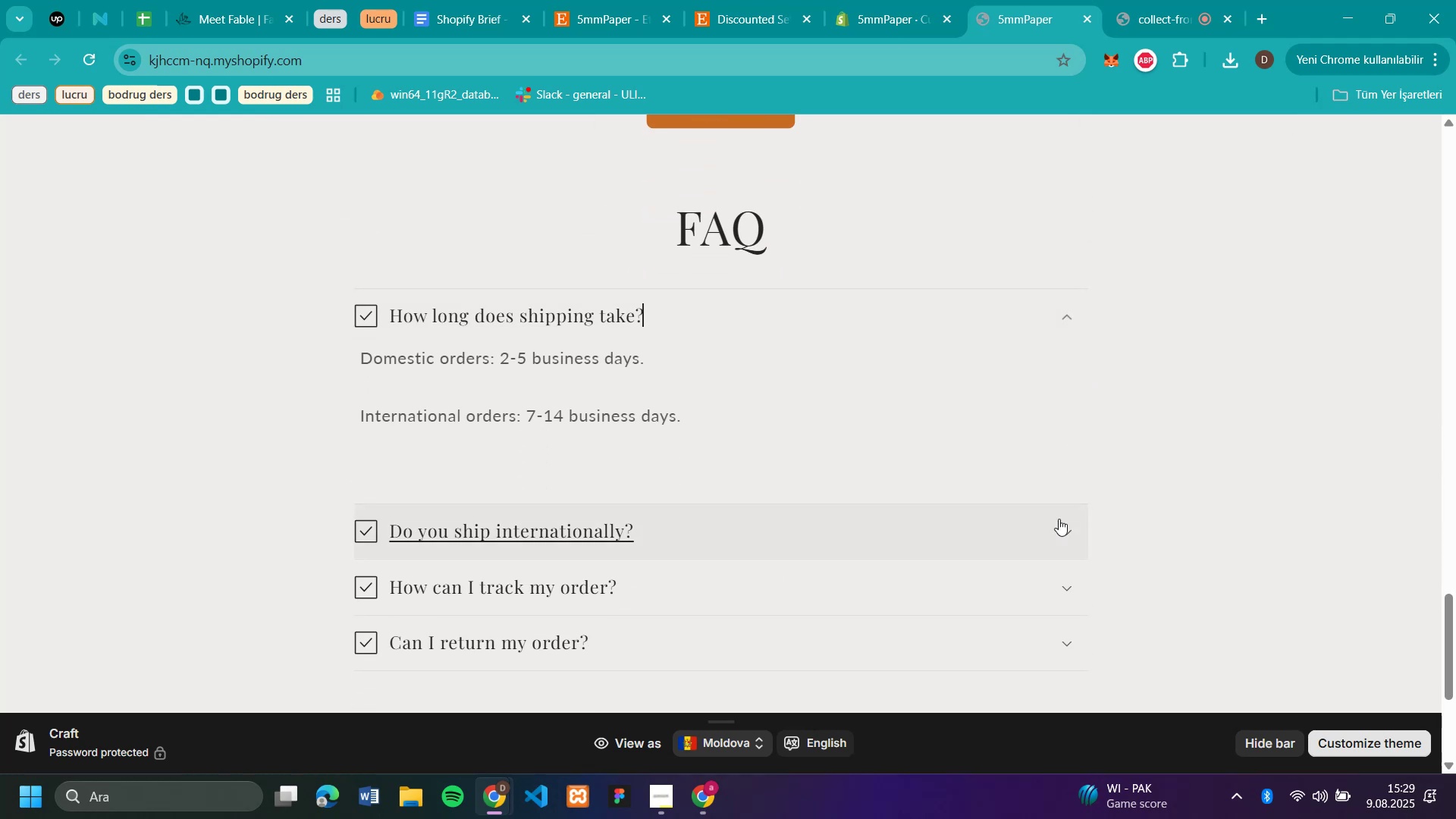 
left_click([1064, 523])
 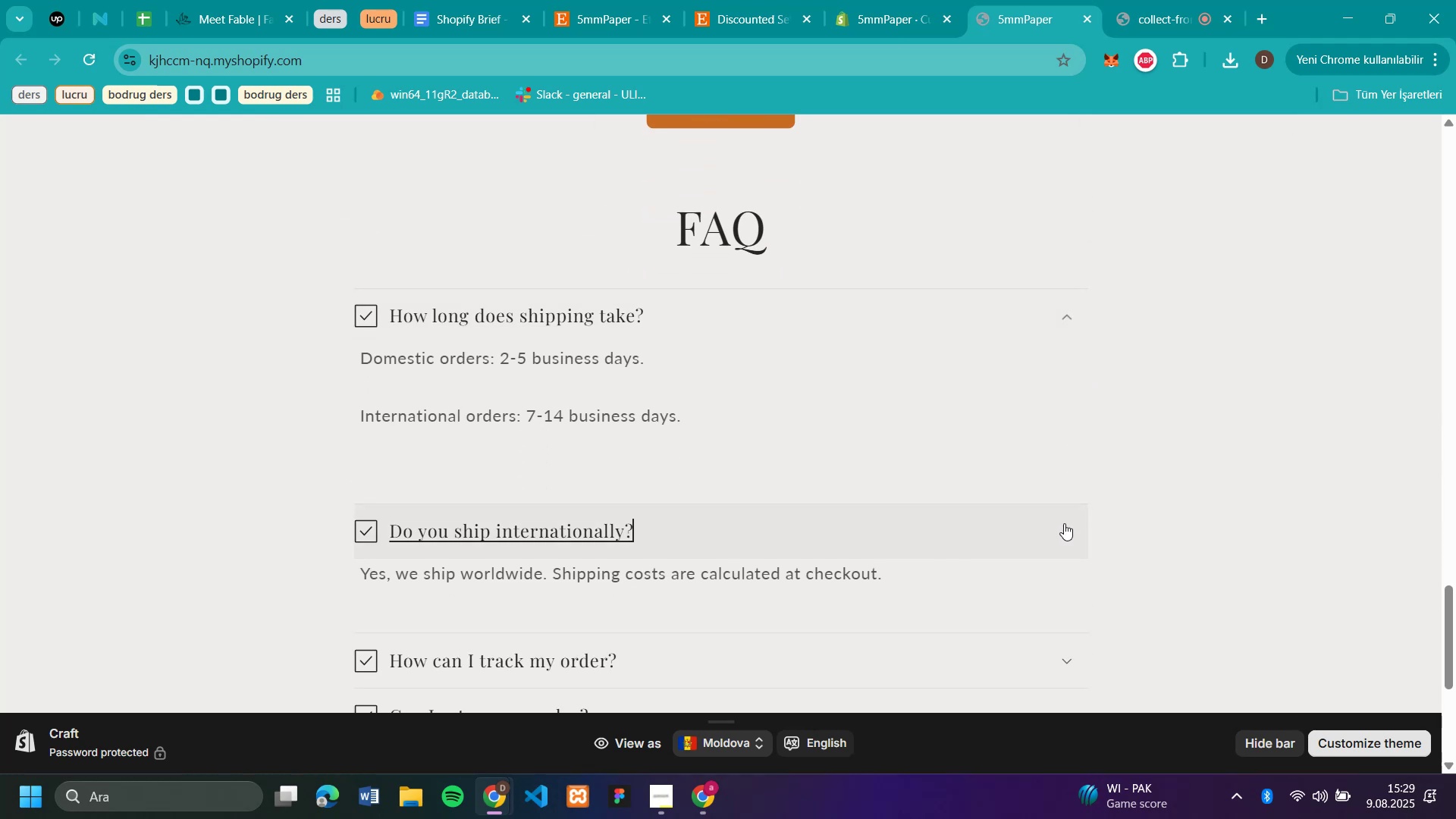 
scroll: coordinate [1063, 522], scroll_direction: down, amount: 5.0
 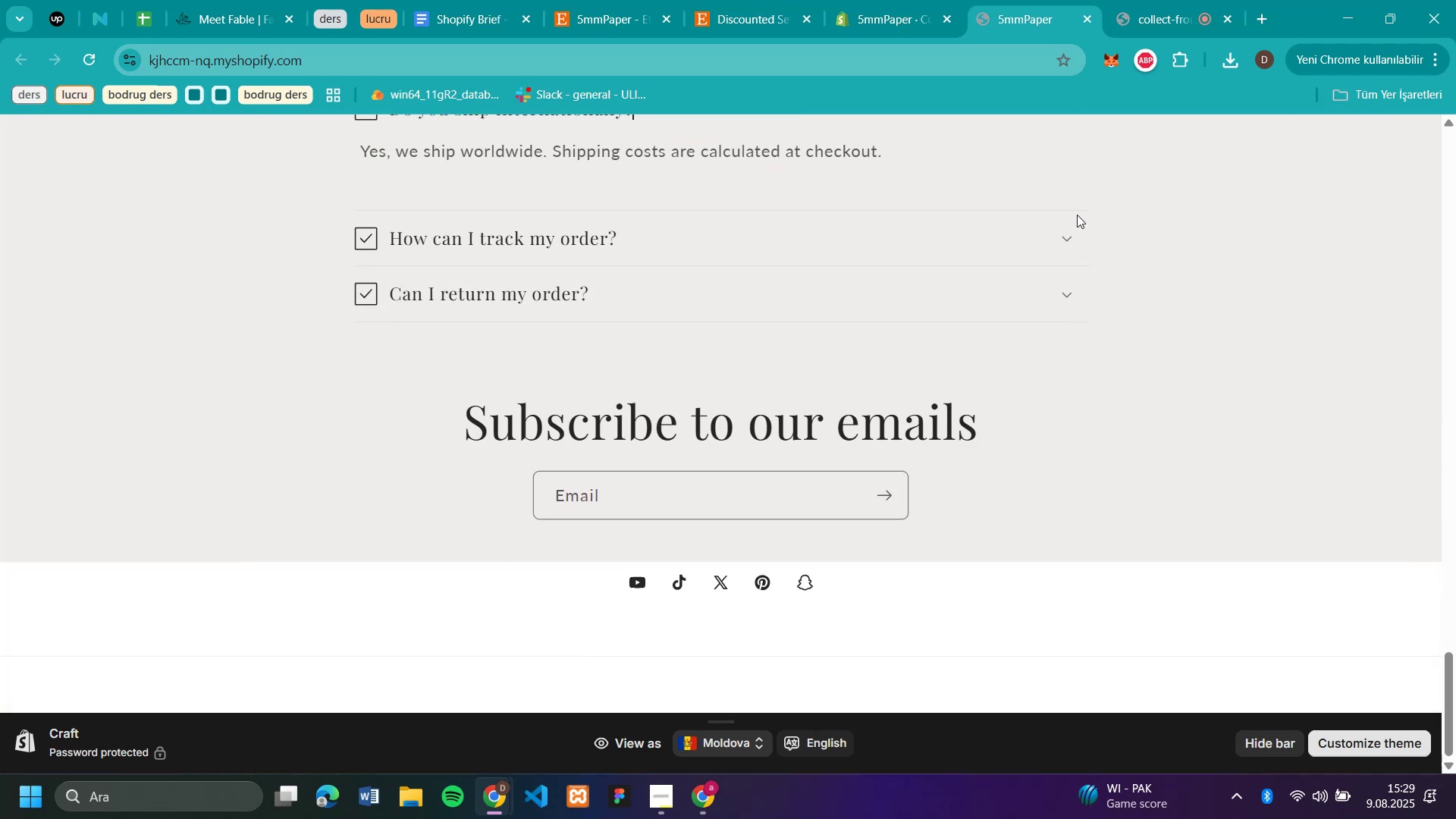 
left_click([1073, 234])
 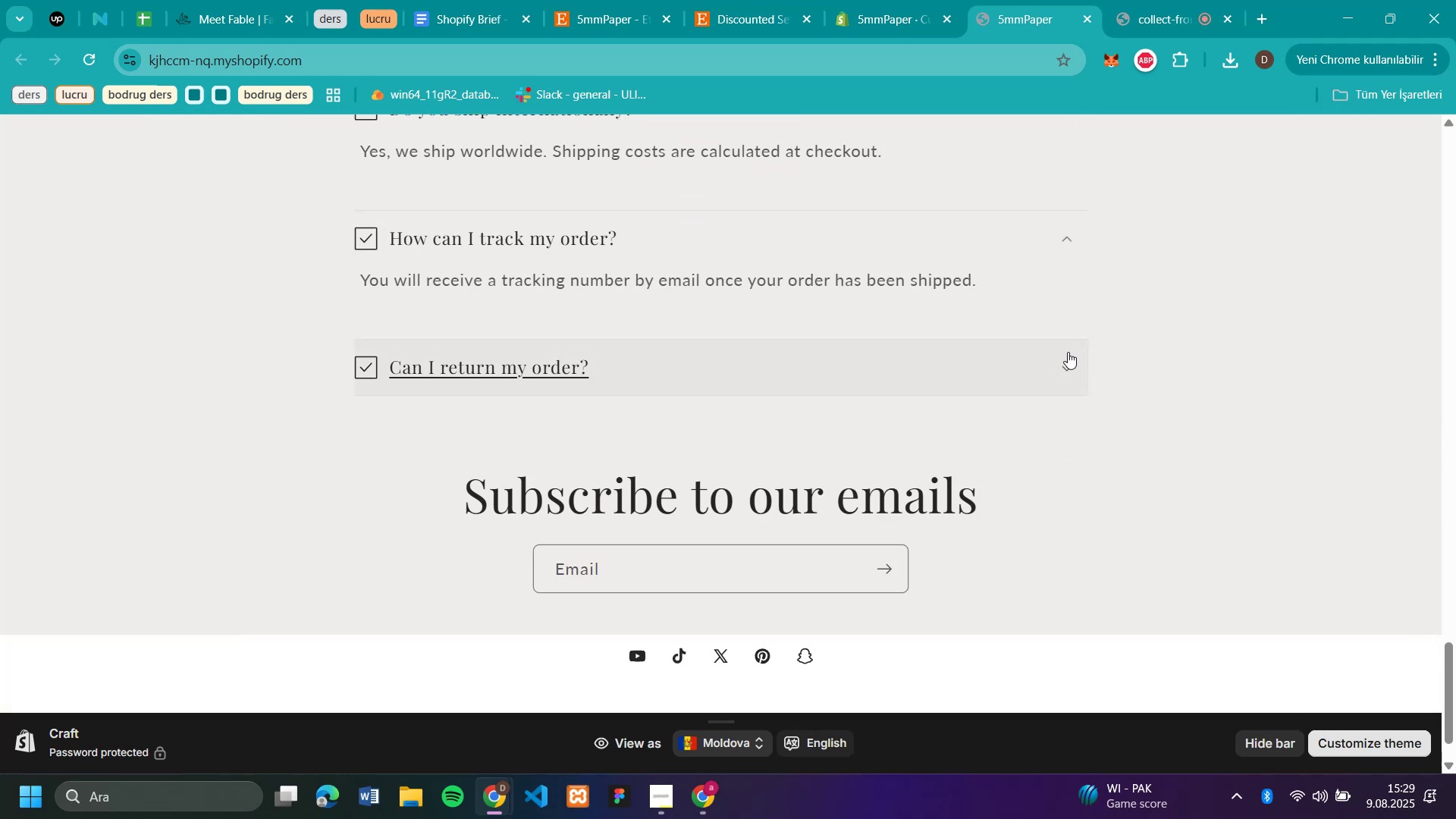 
left_click([1068, 358])
 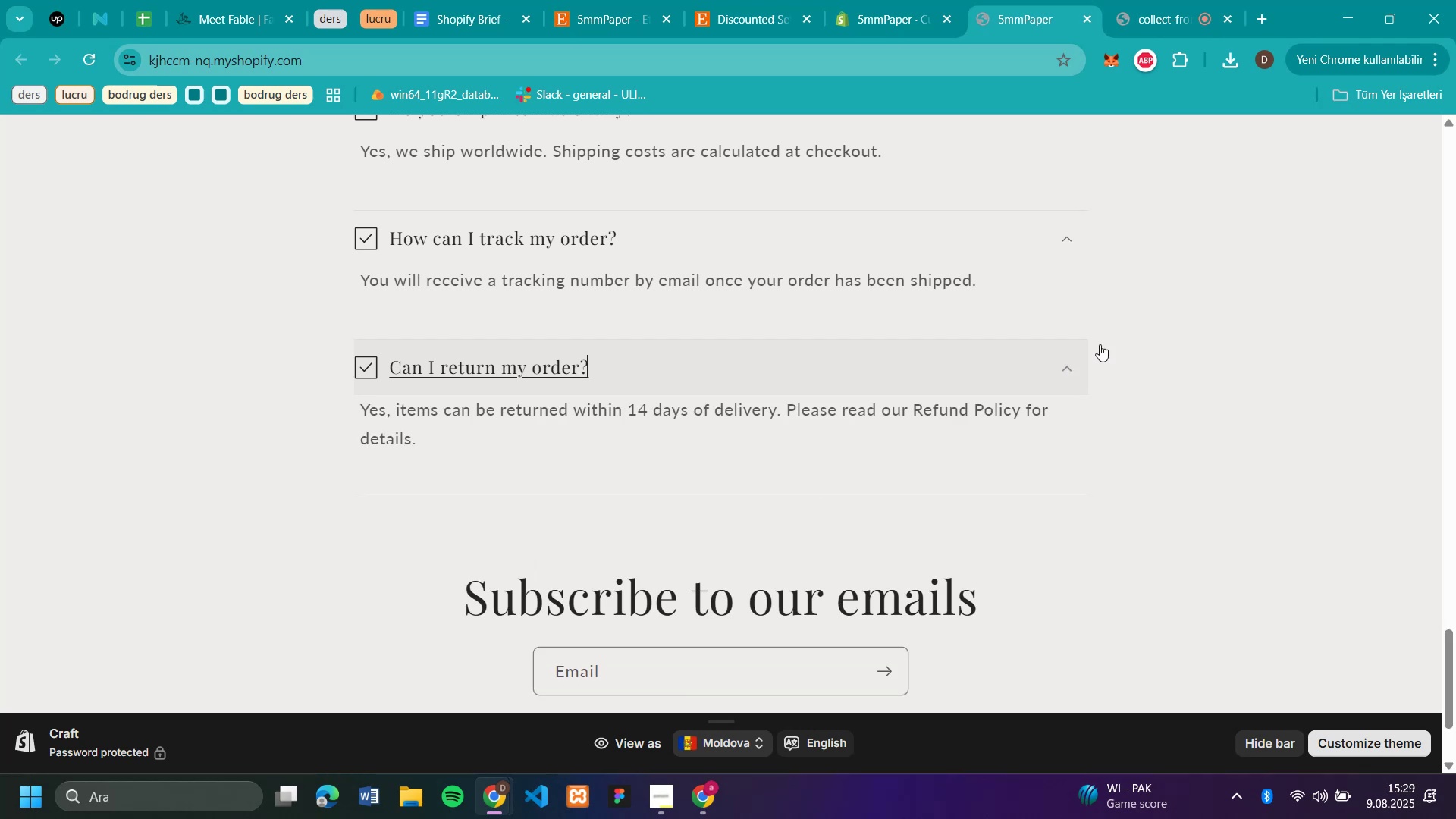 
scroll: coordinate [1234, 325], scroll_direction: up, amount: 40.0
 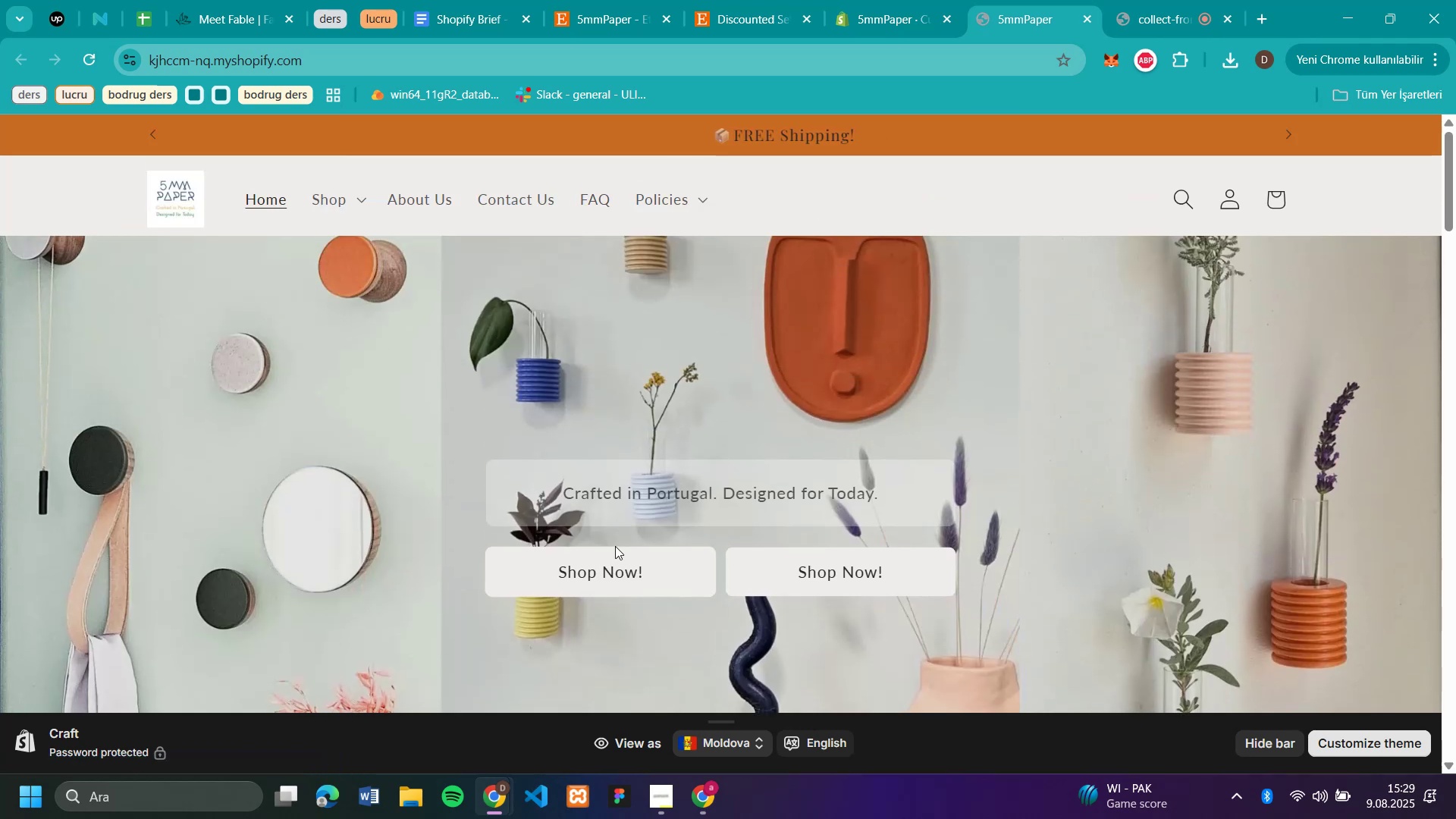 
double_click([612, 576])
 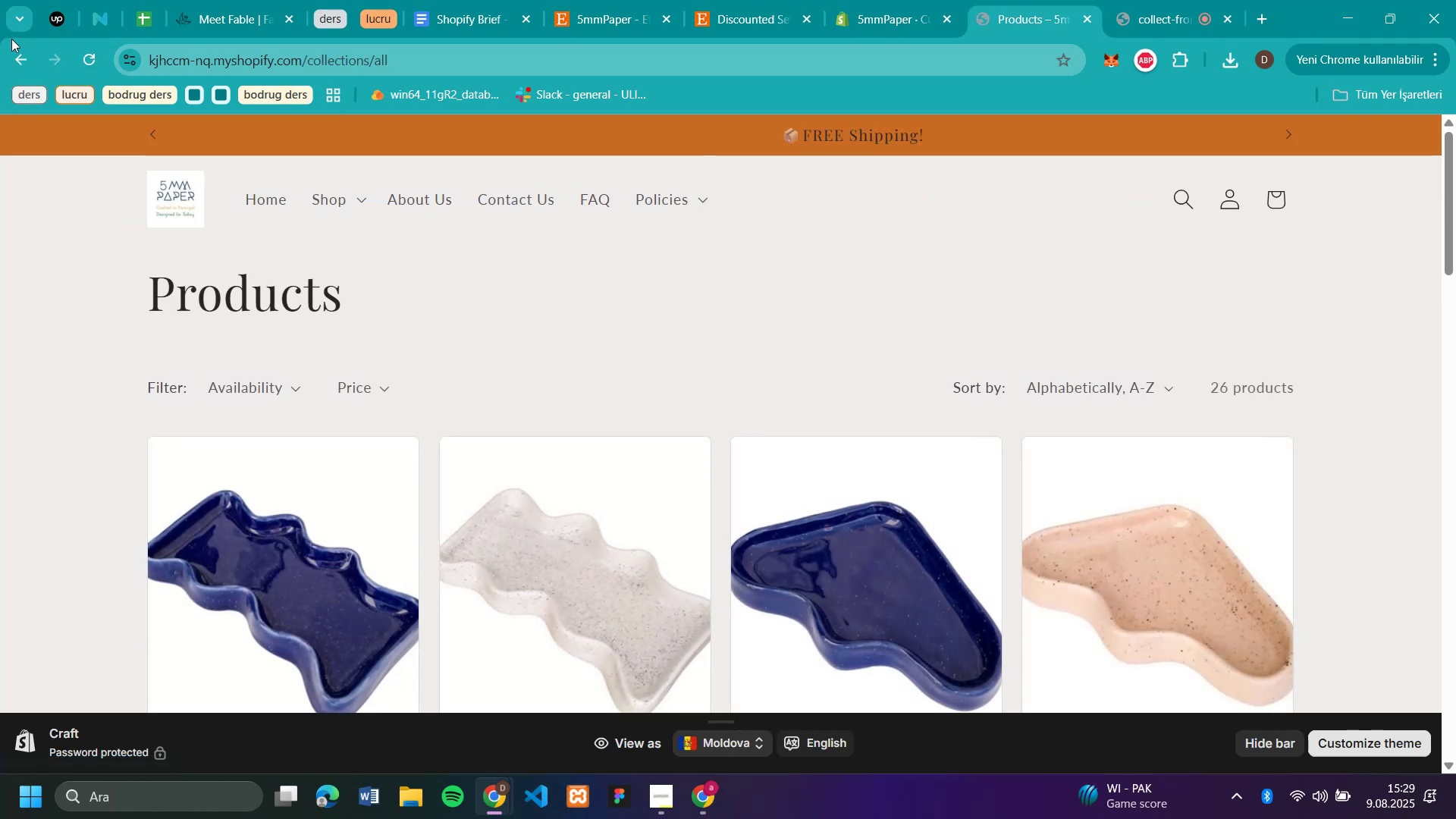 
left_click([27, 64])
 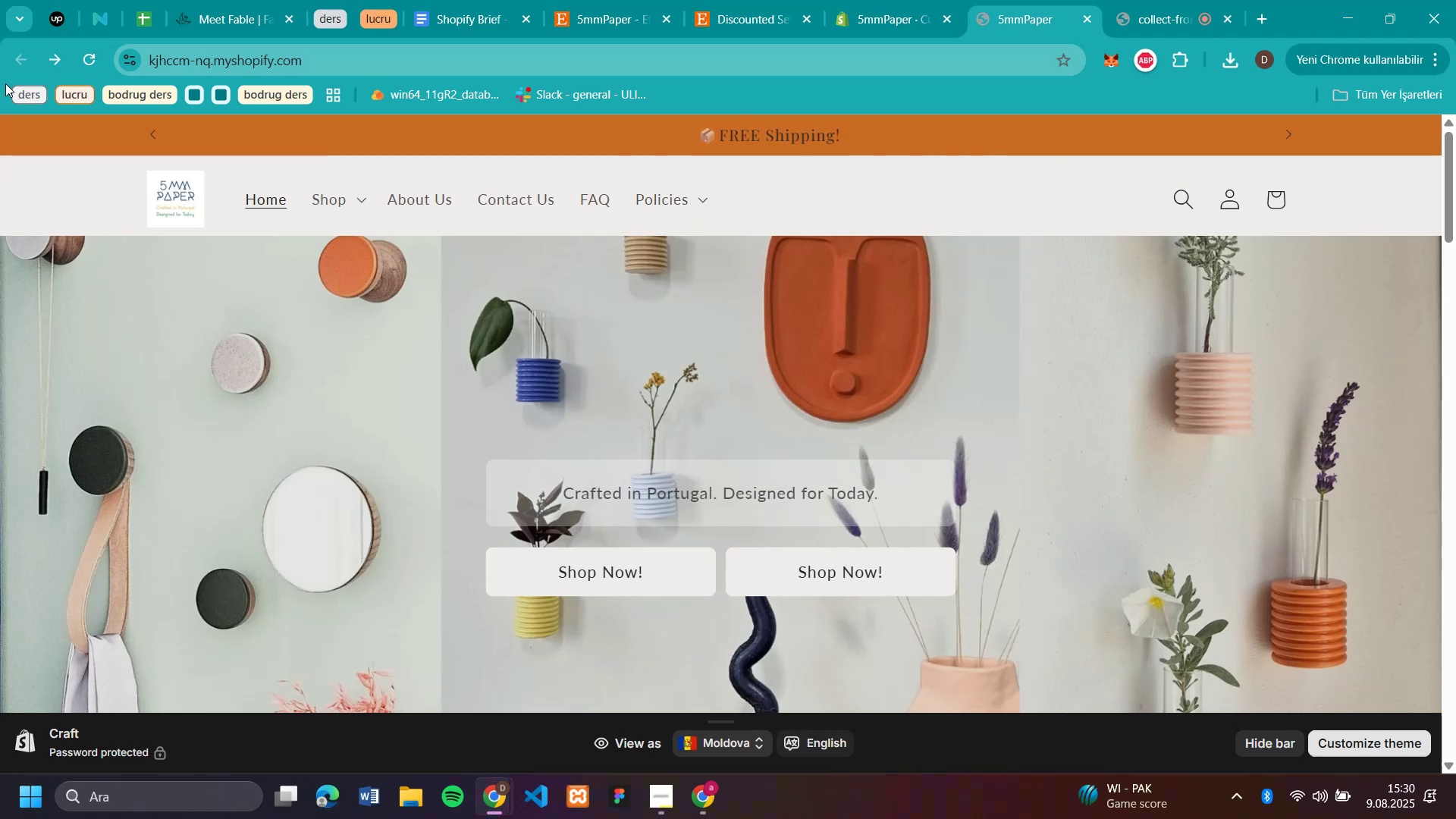 
wait(7.96)
 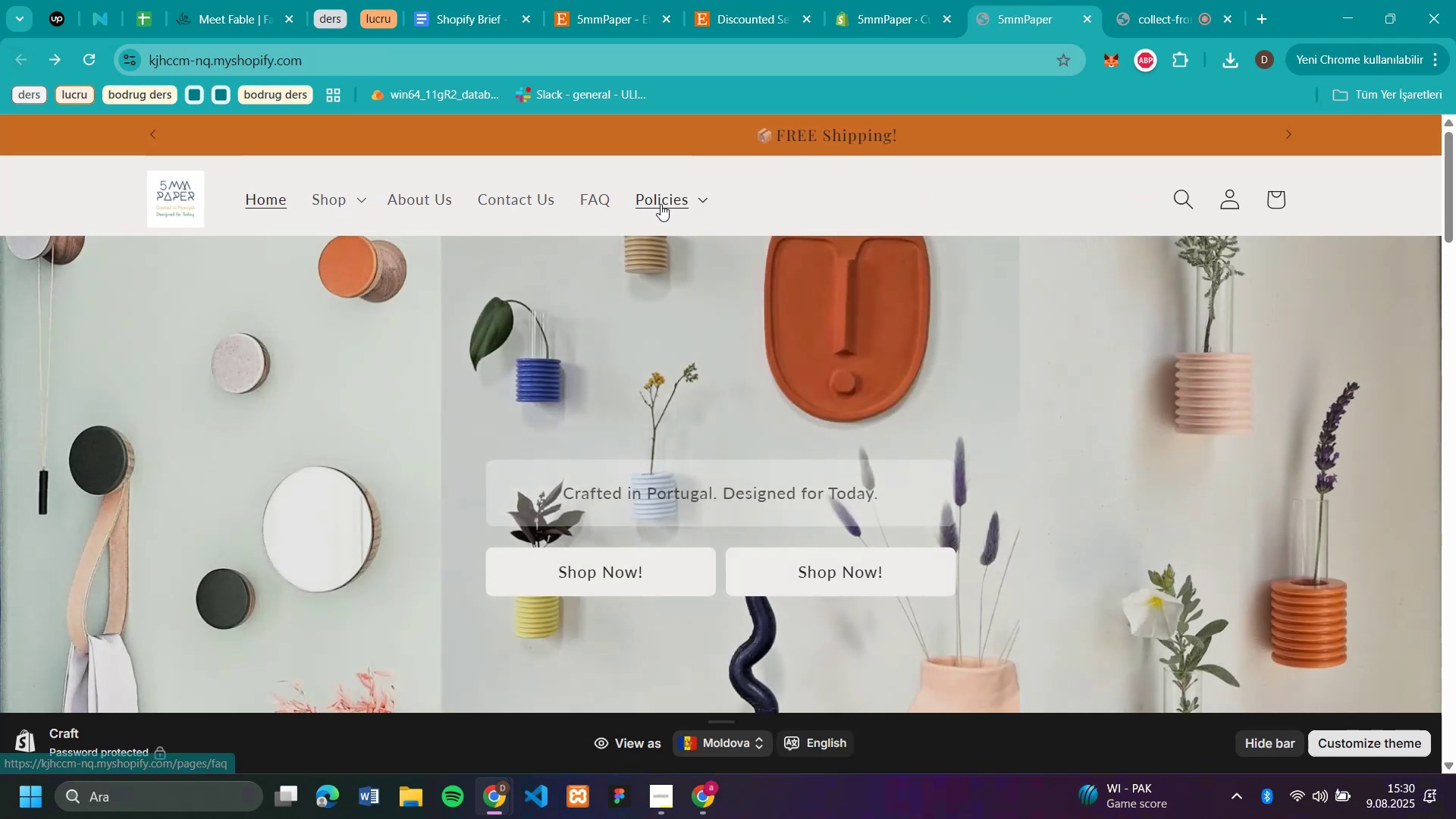 
left_click([883, 25])
 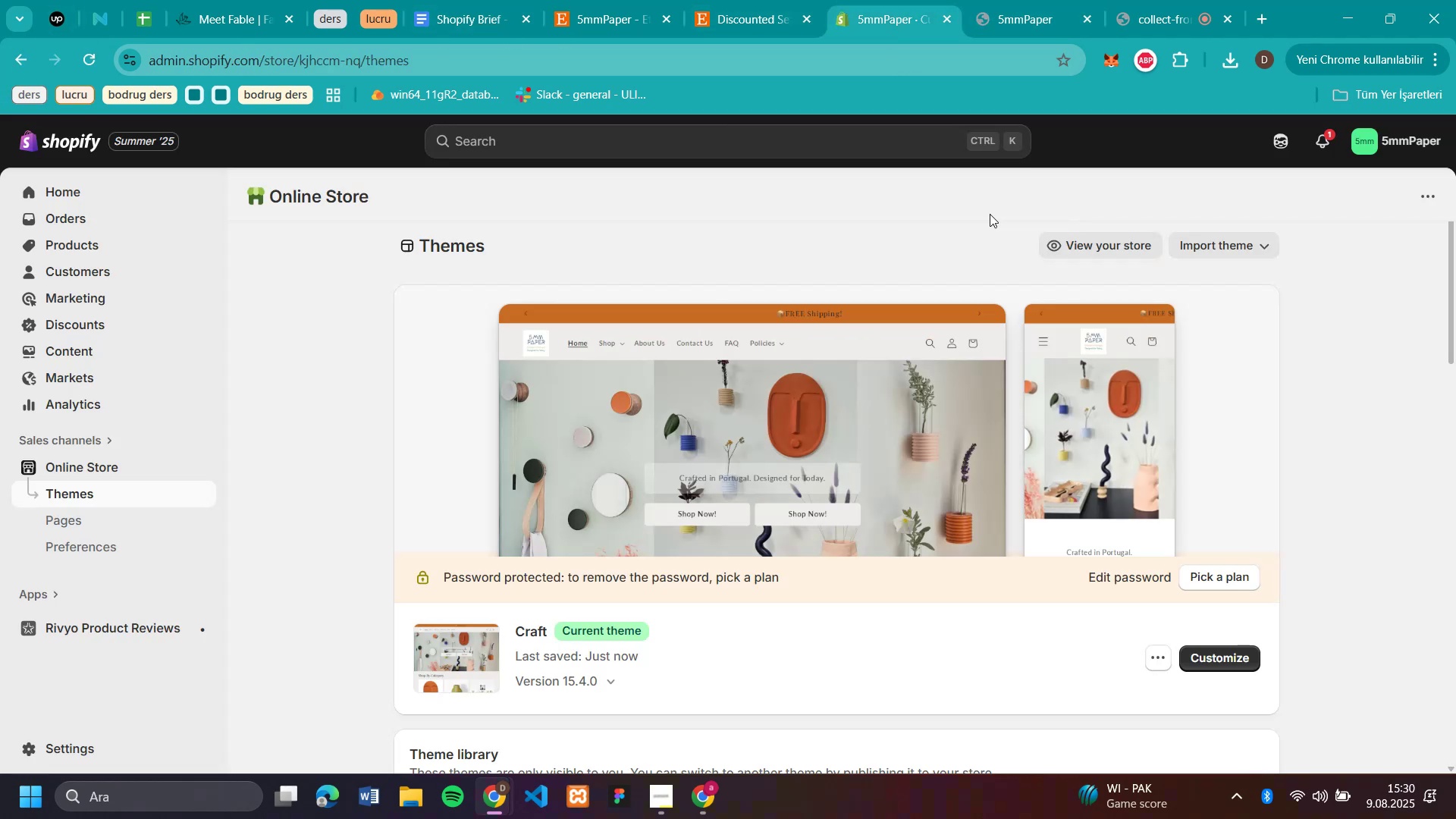 
scroll: coordinate [1018, 268], scroll_direction: none, amount: 0.0
 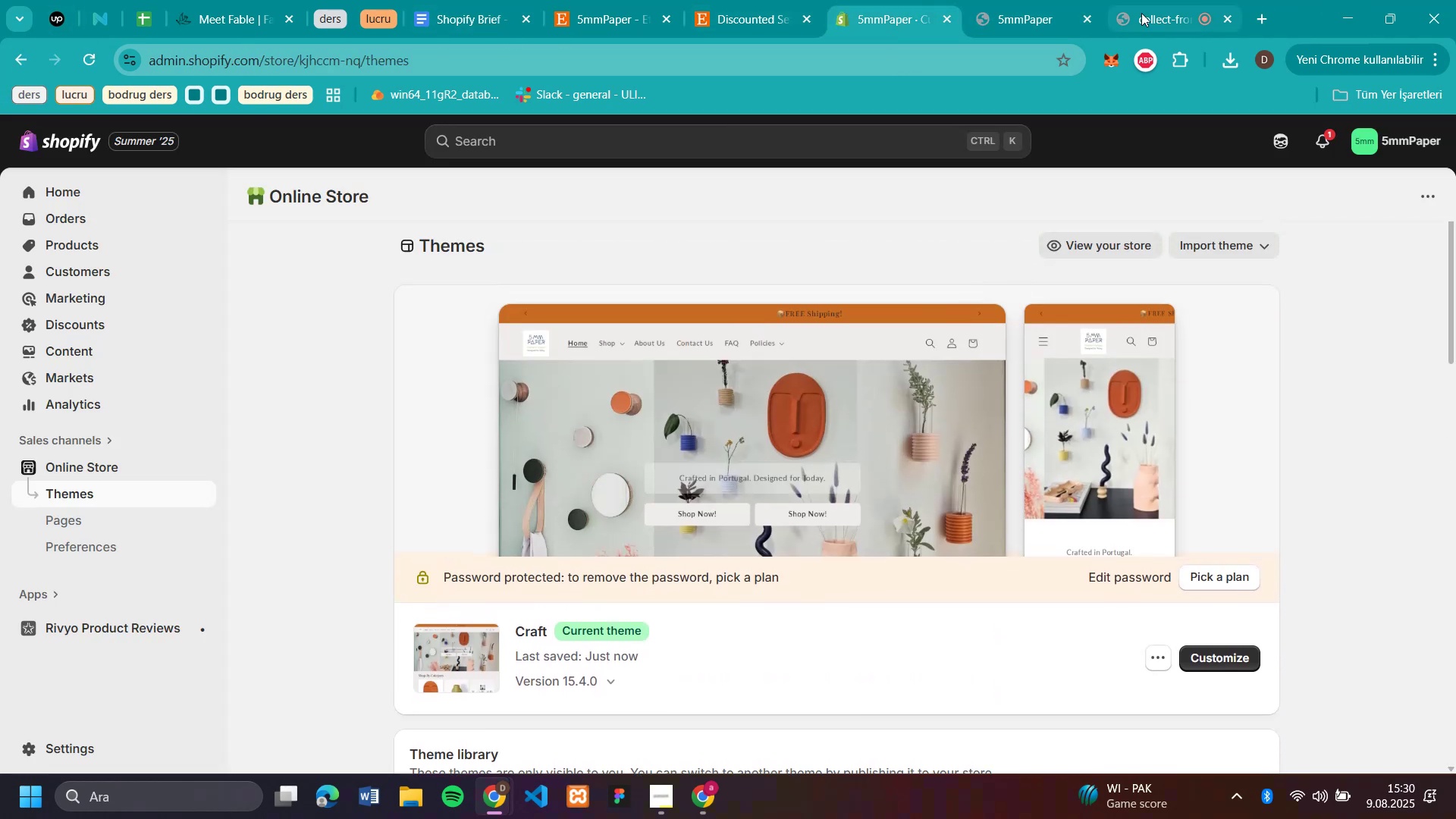 
left_click([1145, 15])
 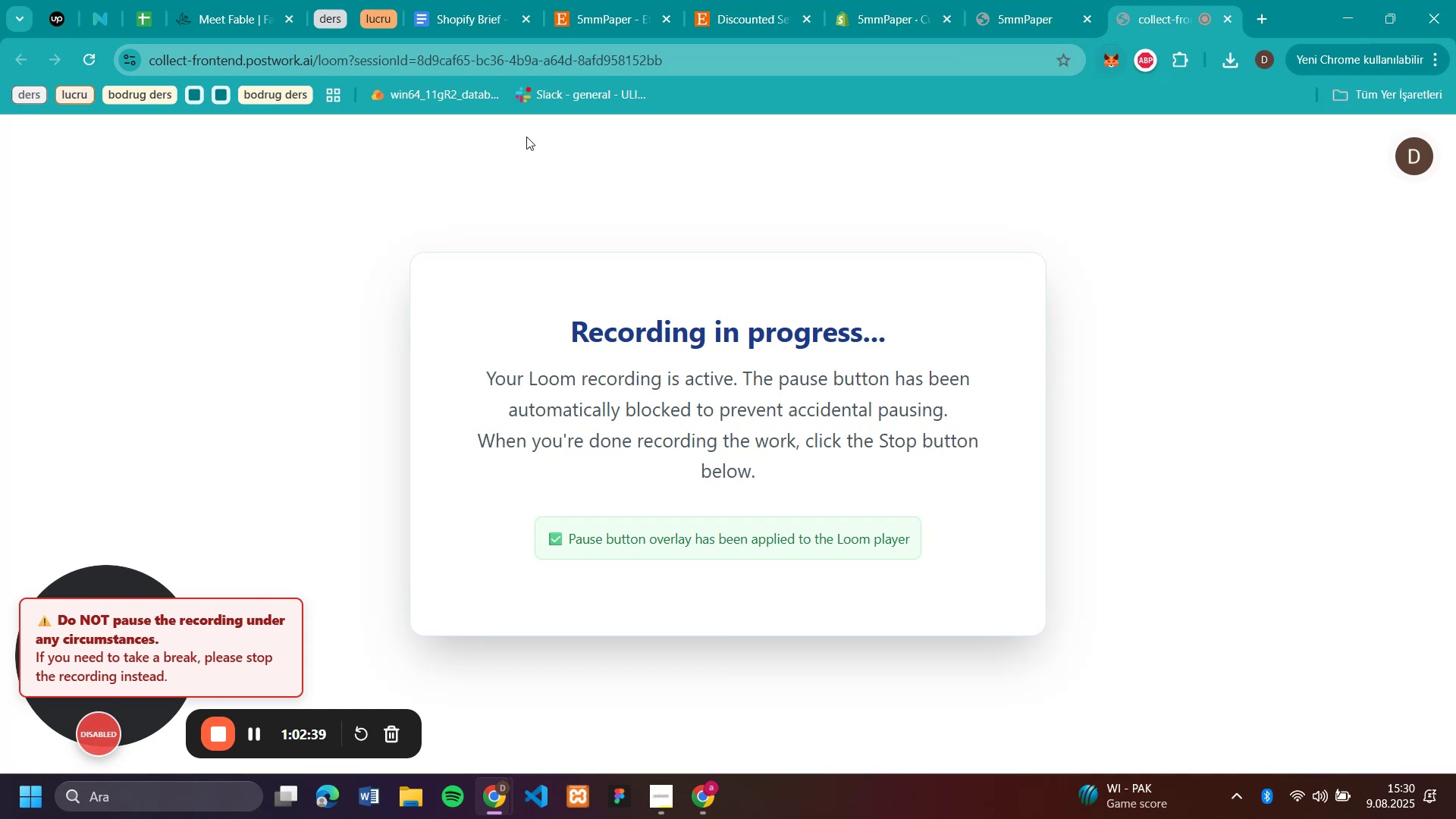 
left_click([1037, 15])
 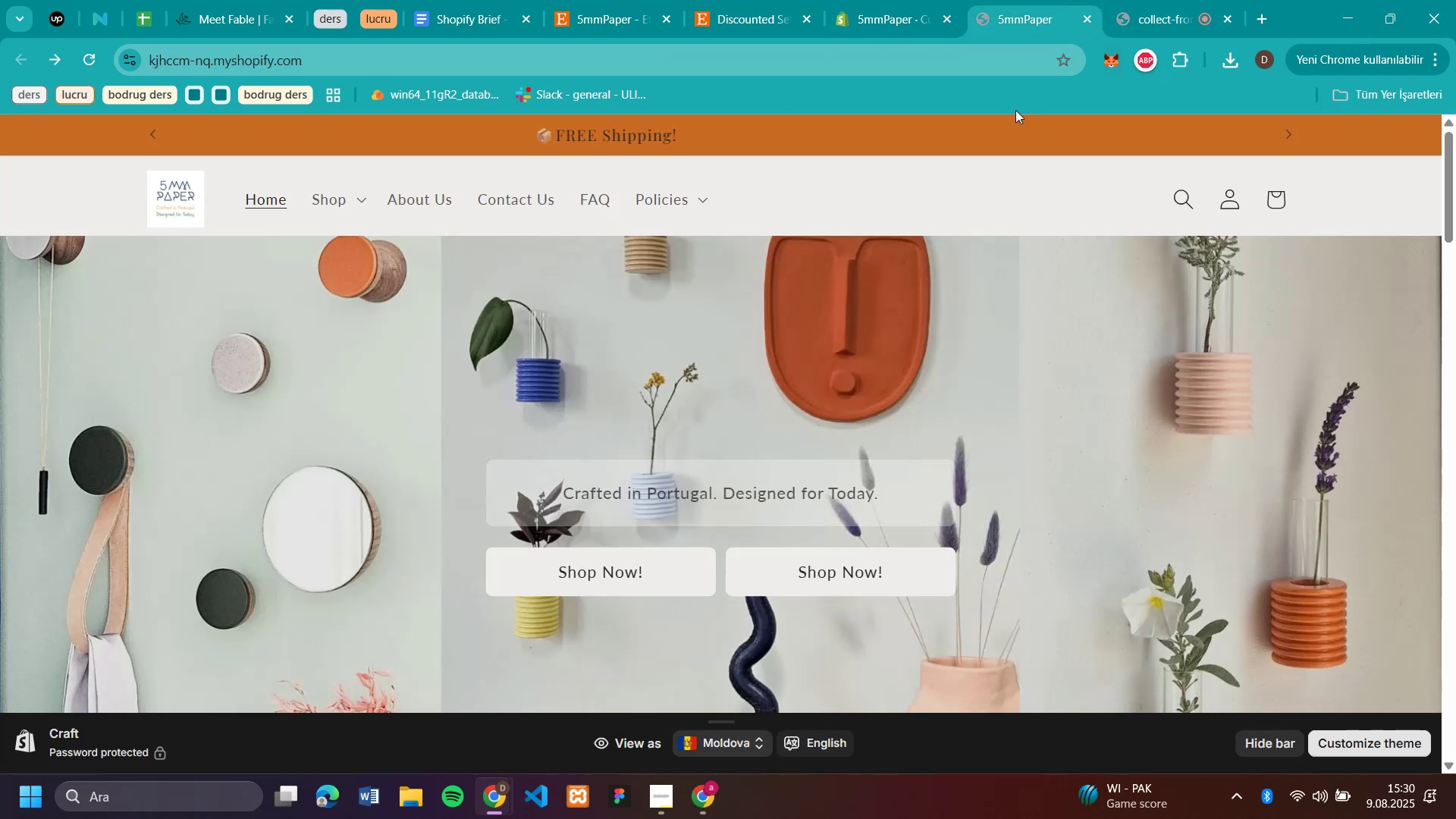 
scroll: coordinate [1004, 281], scroll_direction: down, amount: 29.0
 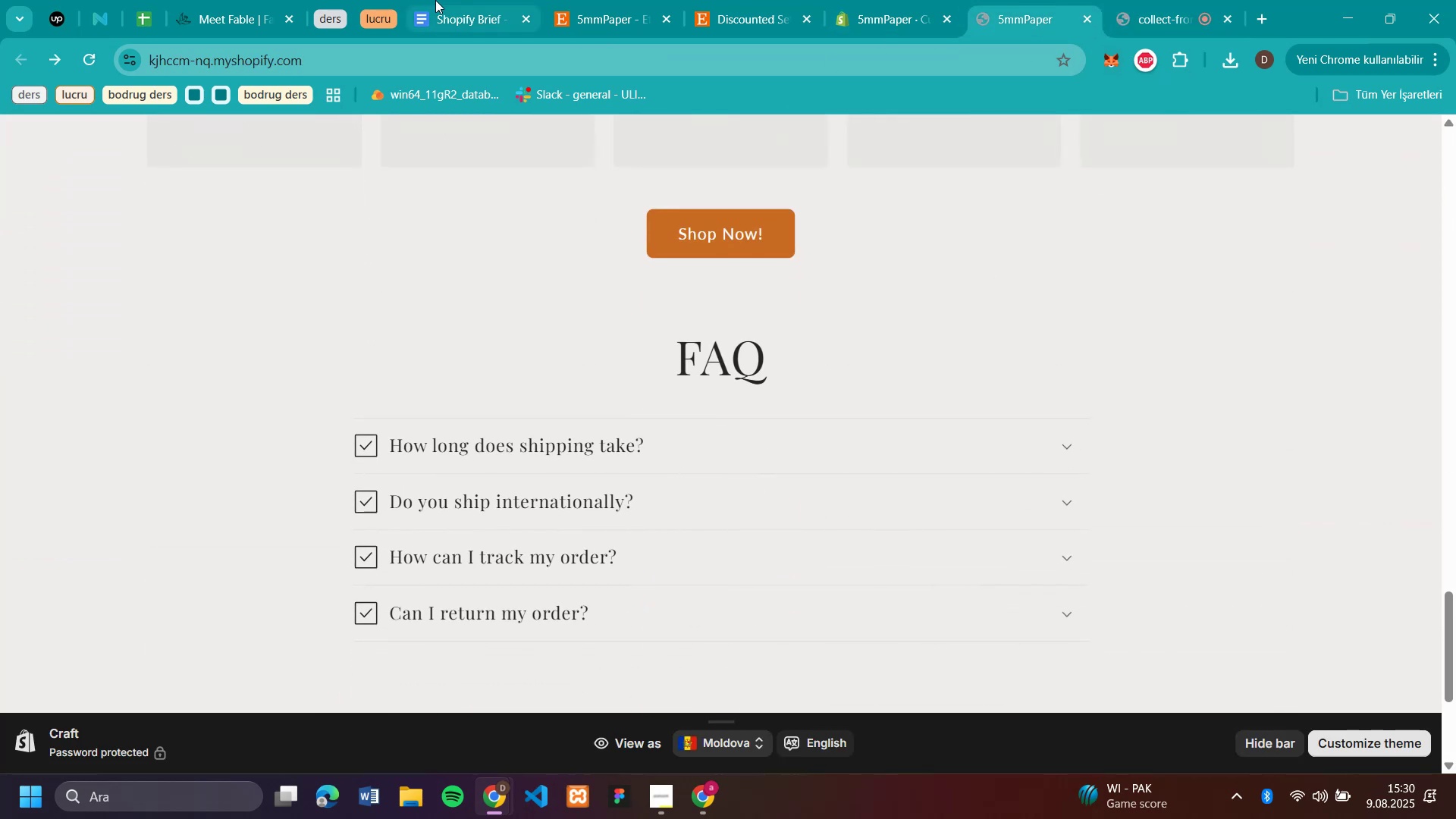 
left_click([453, 24])
 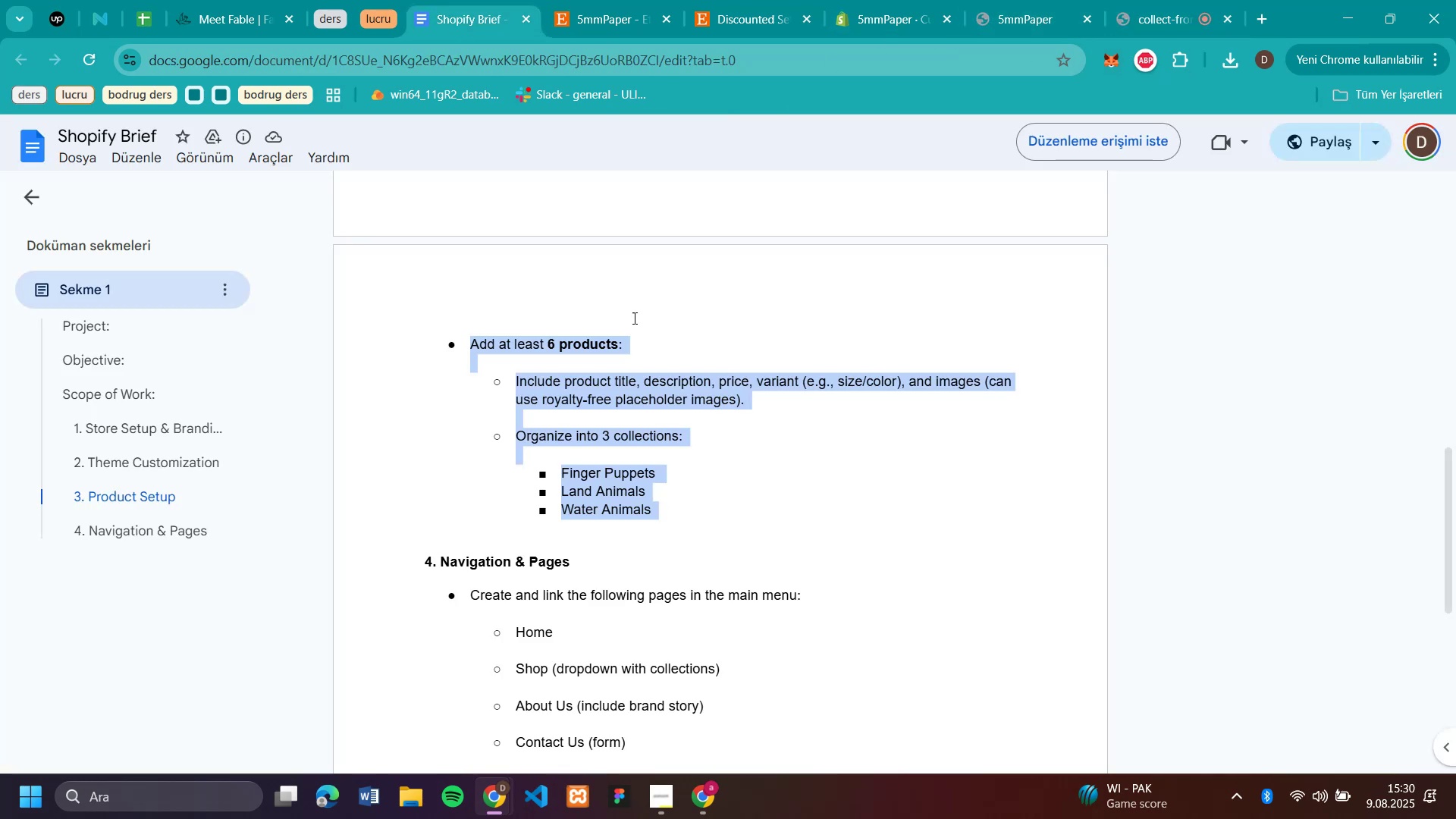 
left_click([877, 452])
 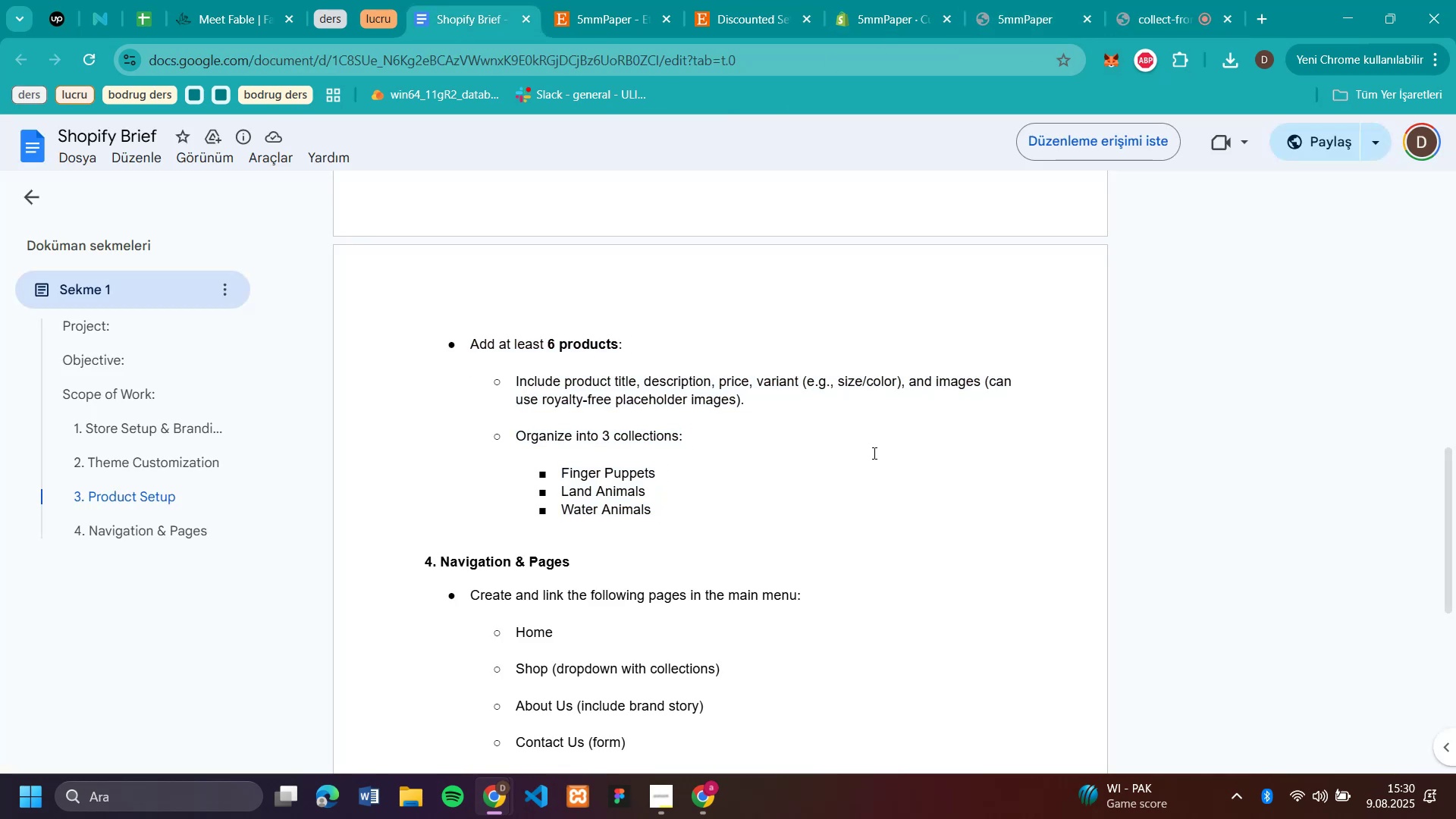 
scroll: coordinate [852, 328], scroll_direction: up, amount: 10.0
 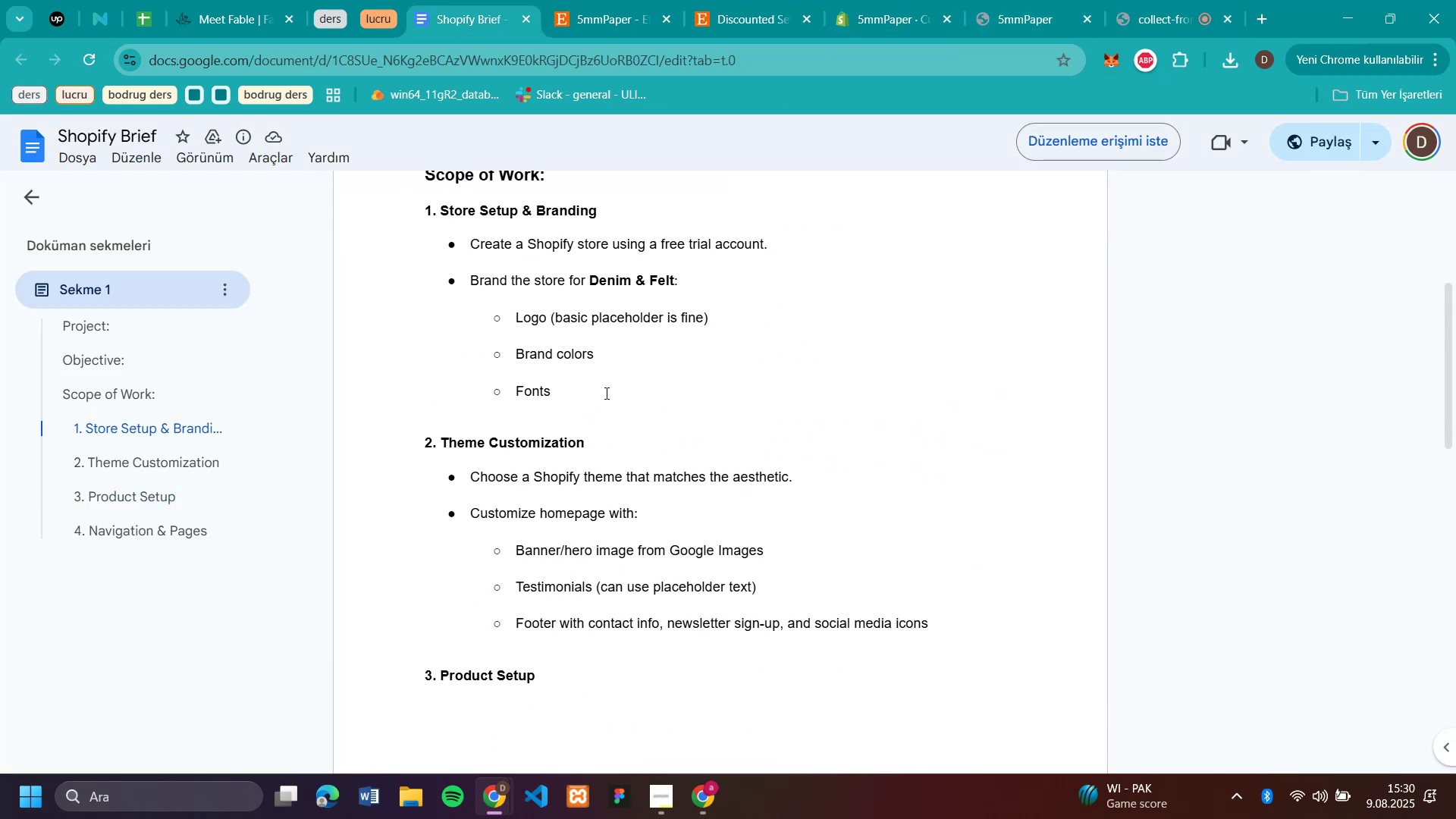 
scroll: coordinate [898, 381], scroll_direction: down, amount: 7.0
 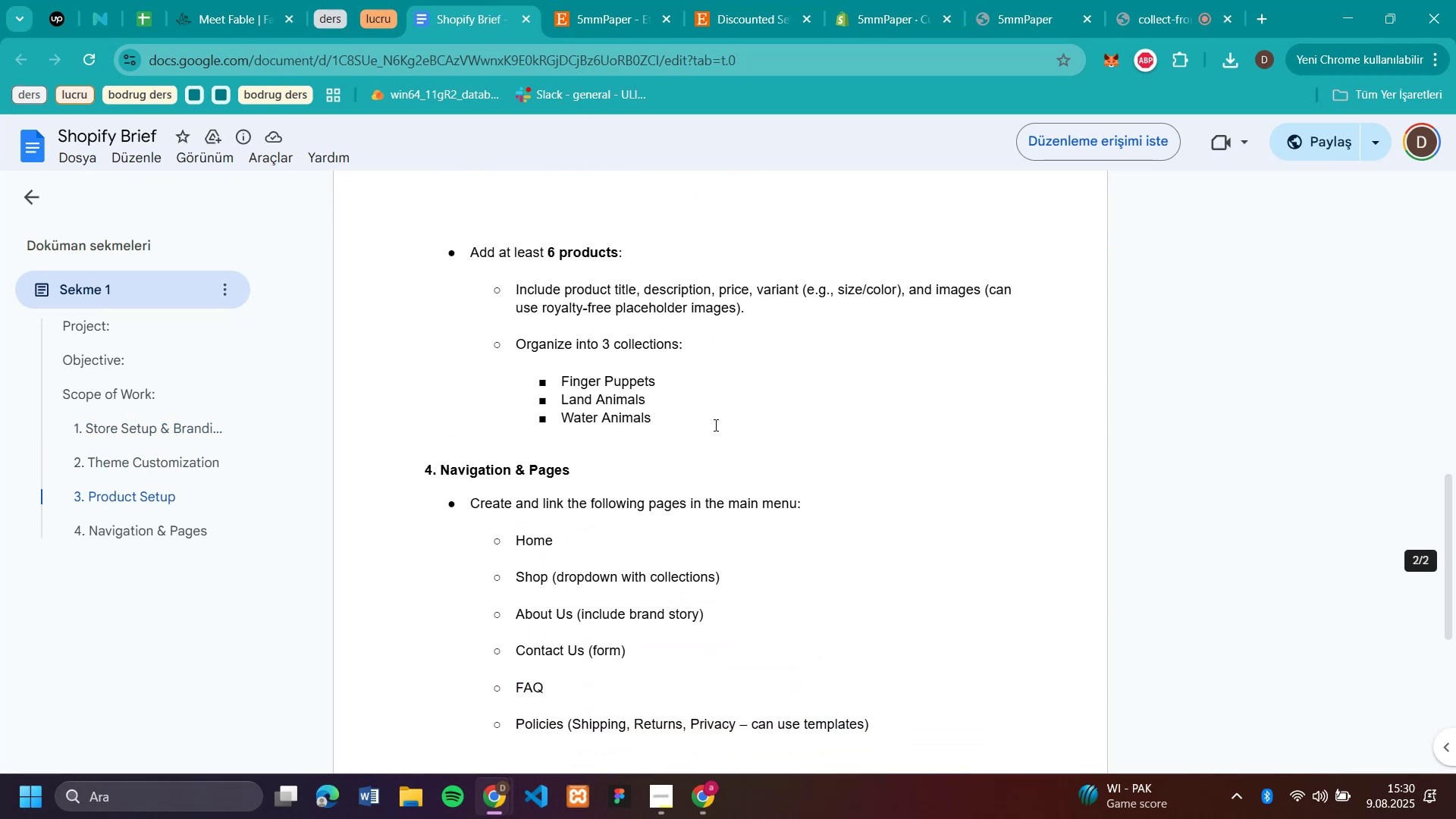 